 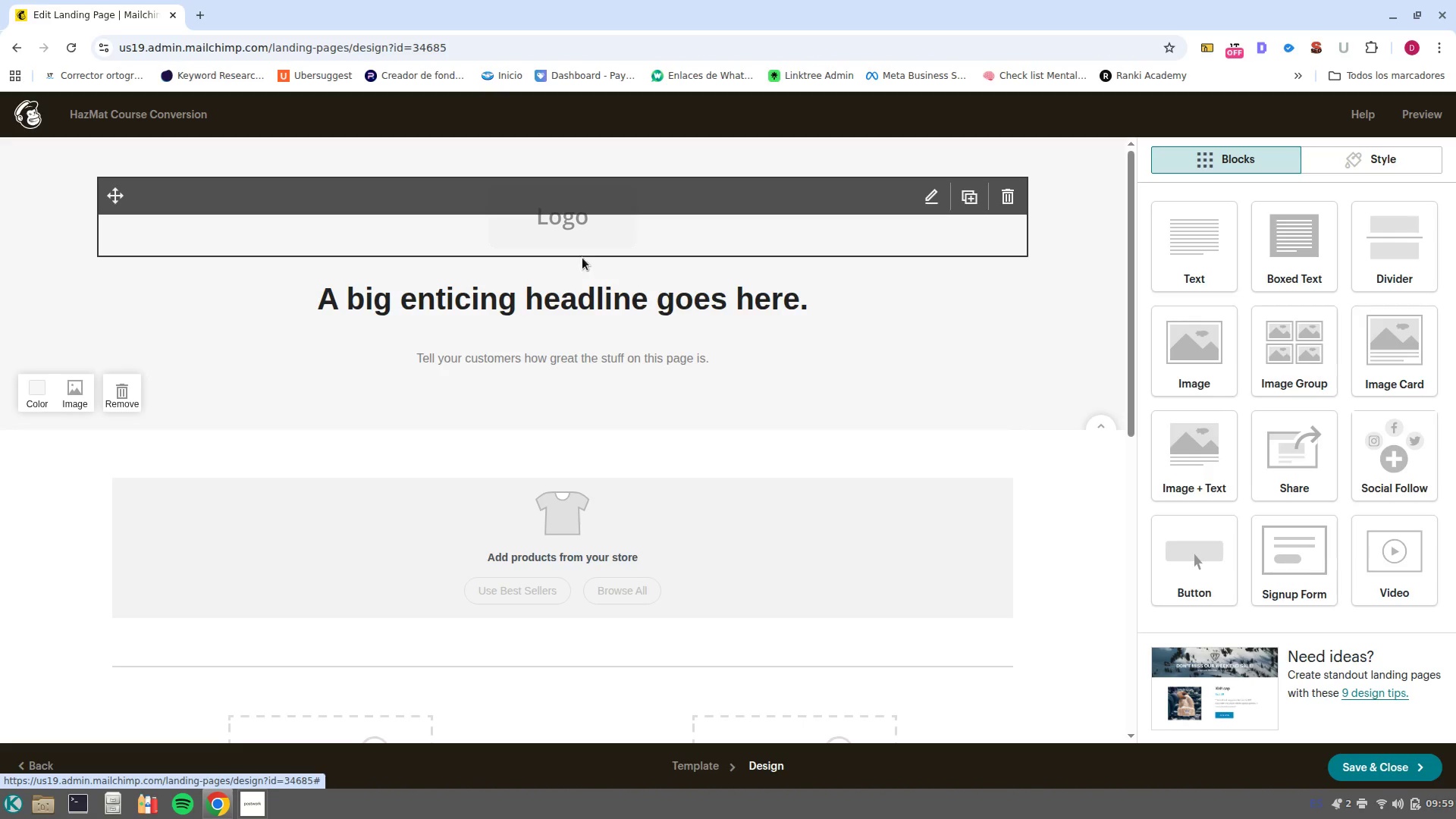 
scroll: coordinate [29, 636], scroll_direction: down, amount: 7.0
 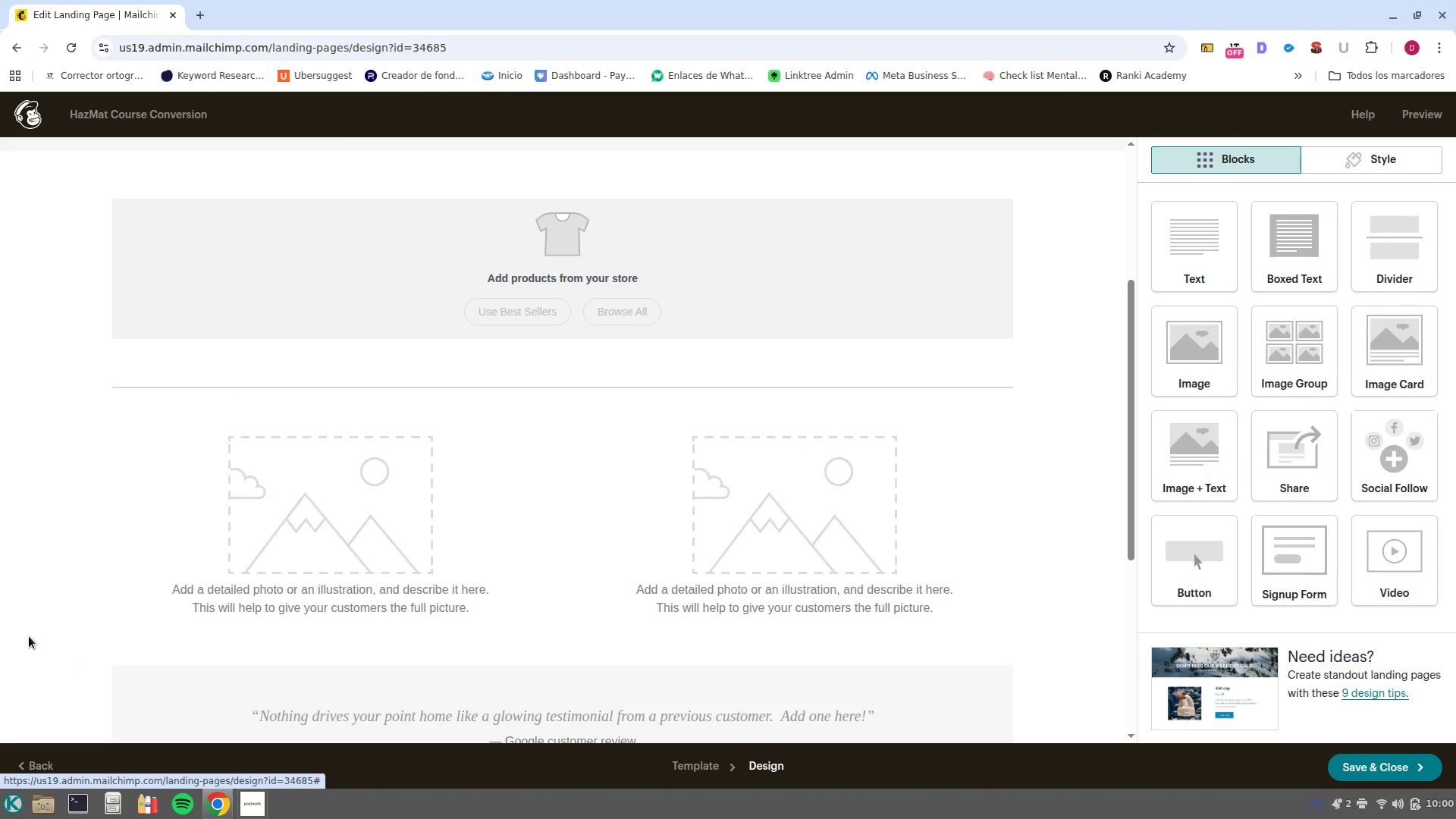 
wait(10.81)
 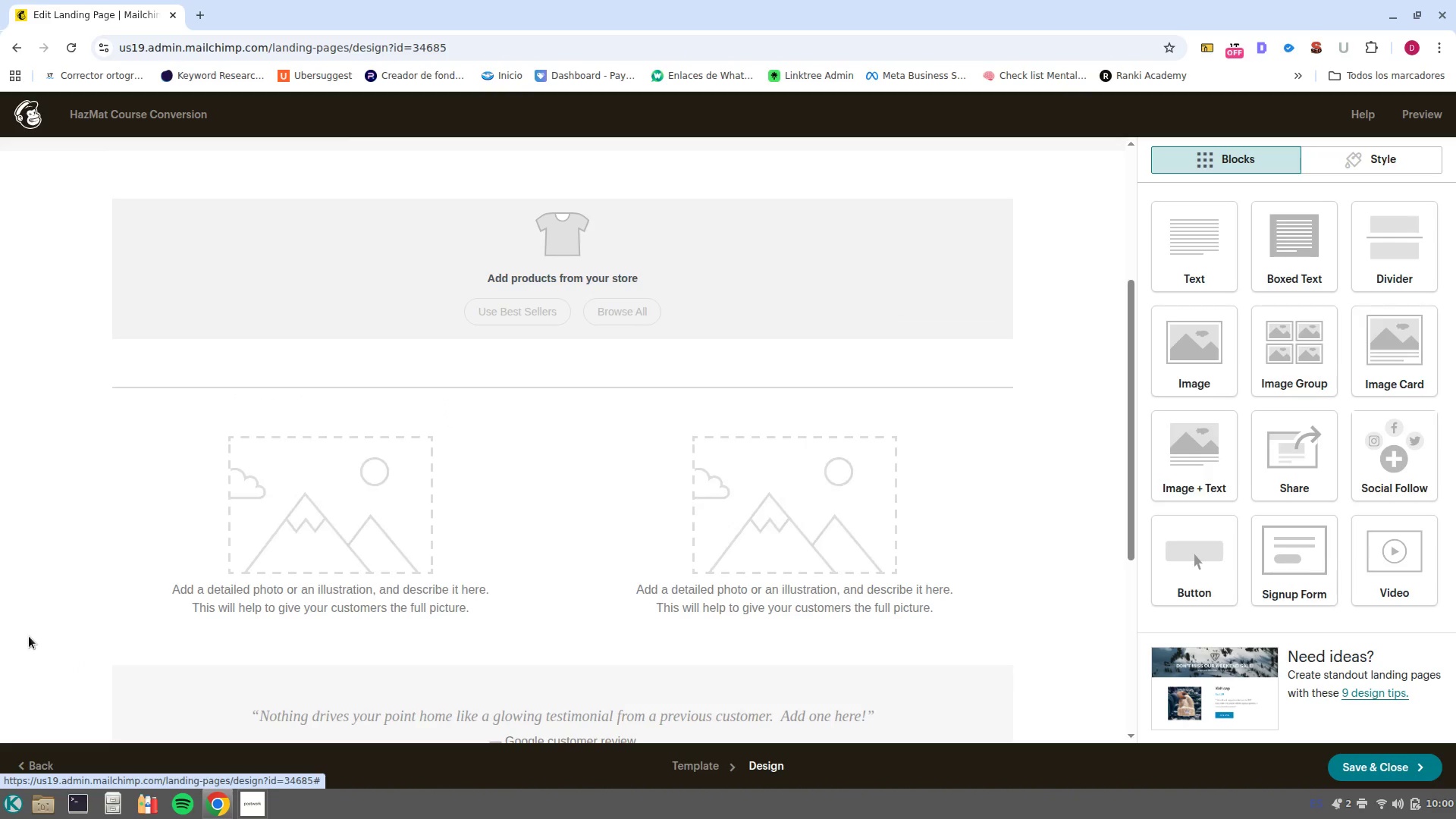 
scroll: coordinate [72, 442], scroll_direction: up, amount: 8.0
 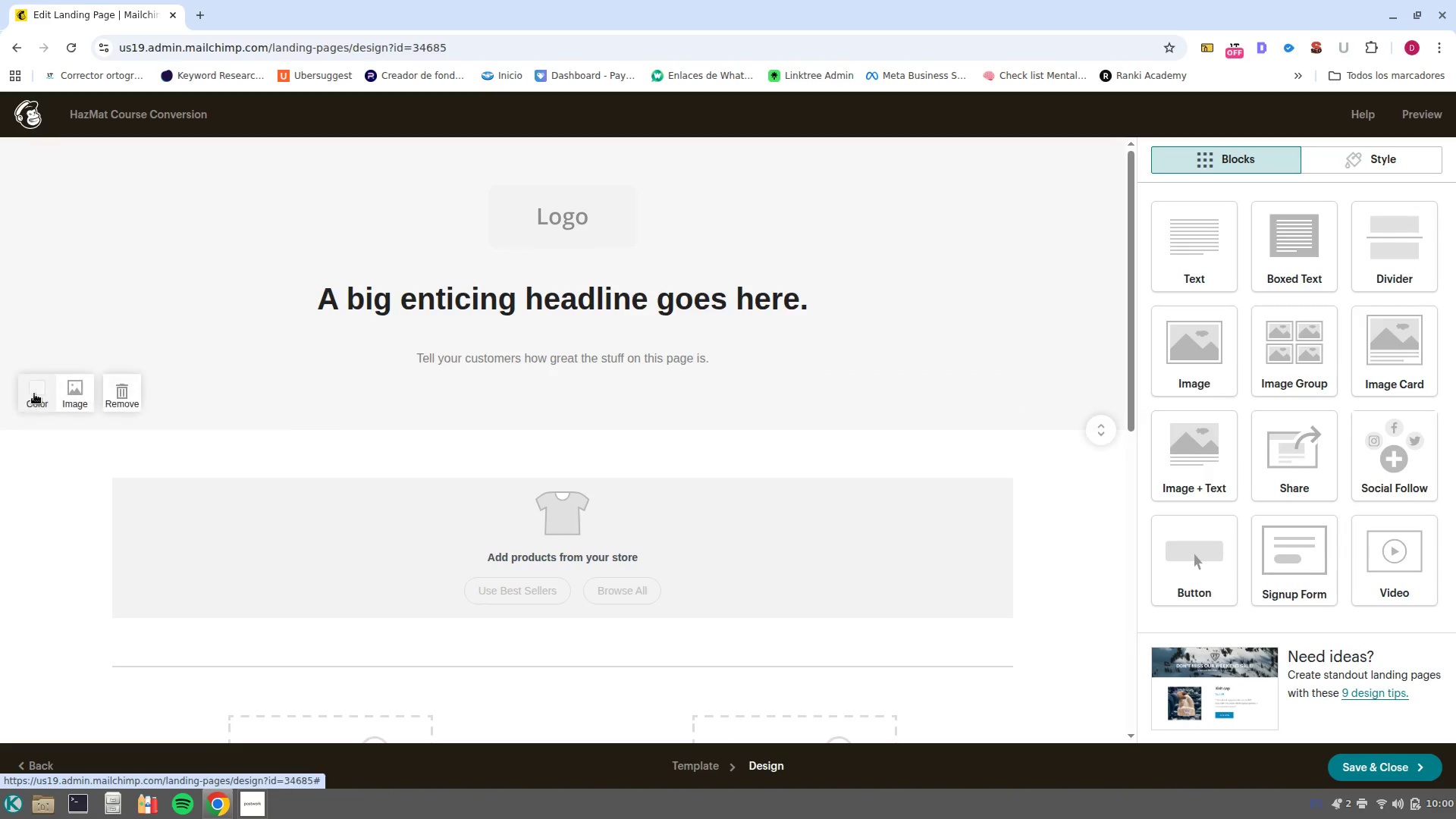 
left_click([34, 394])
 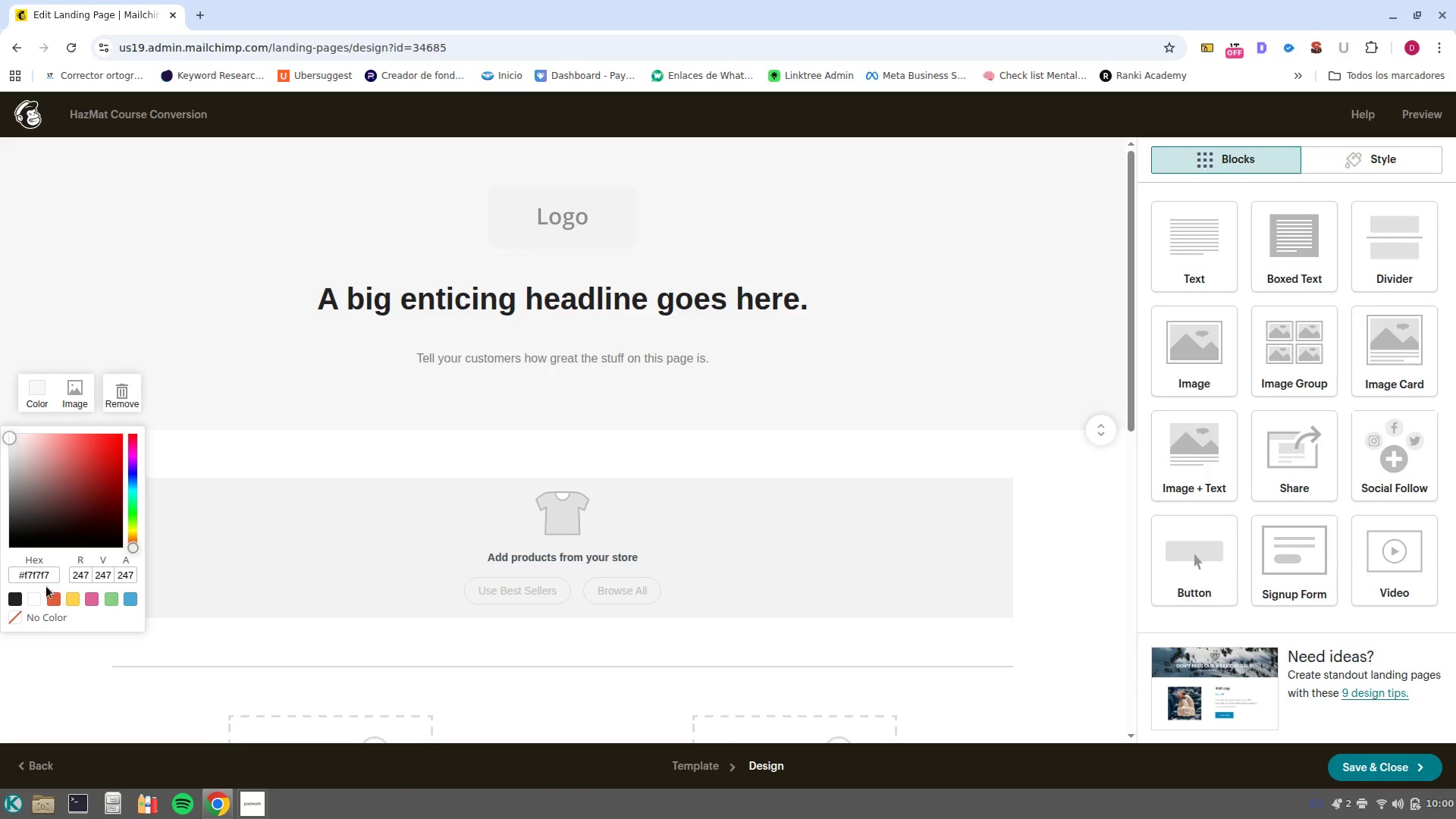 
left_click([45, 583])
 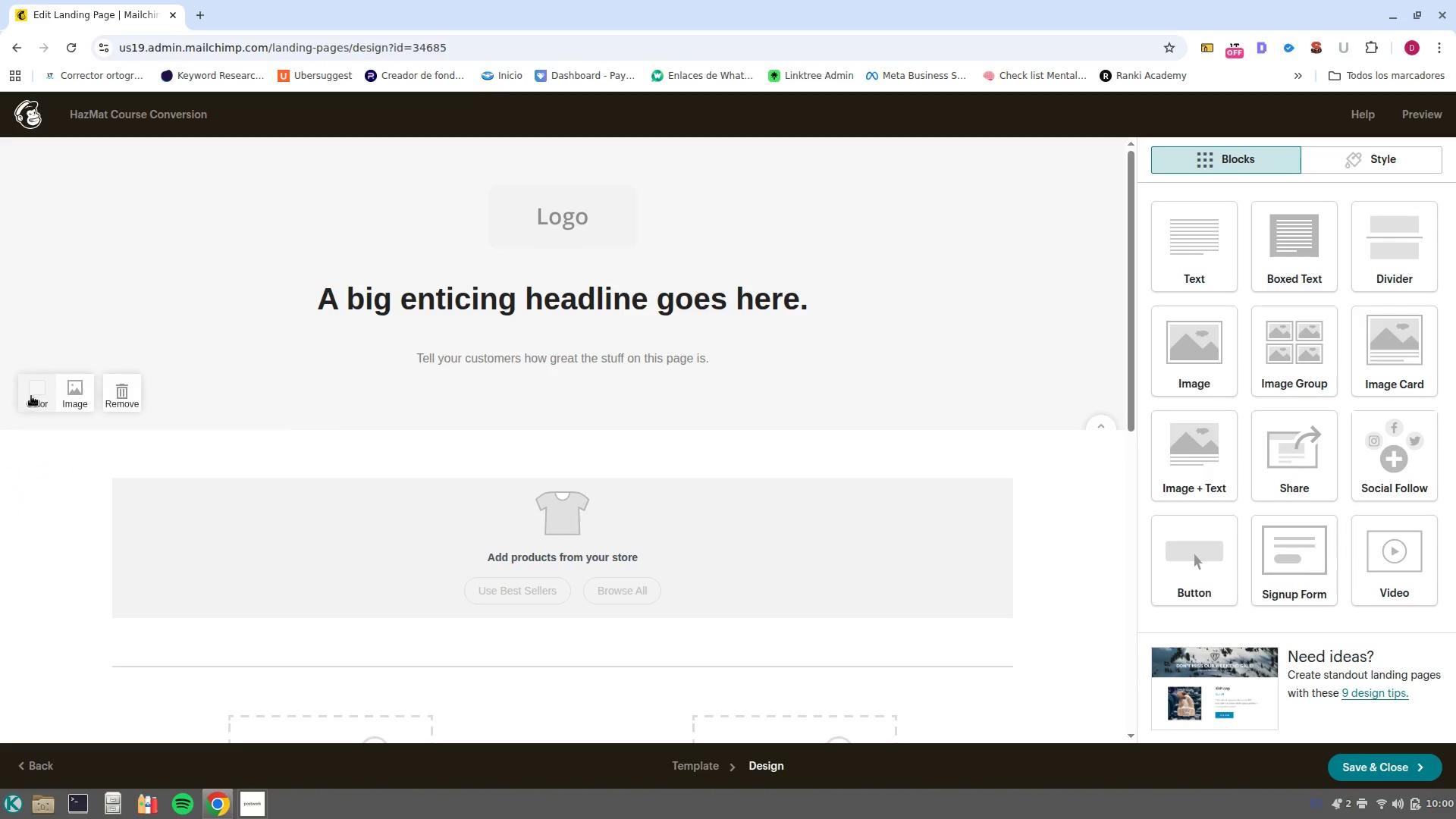 
left_click([30, 396])
 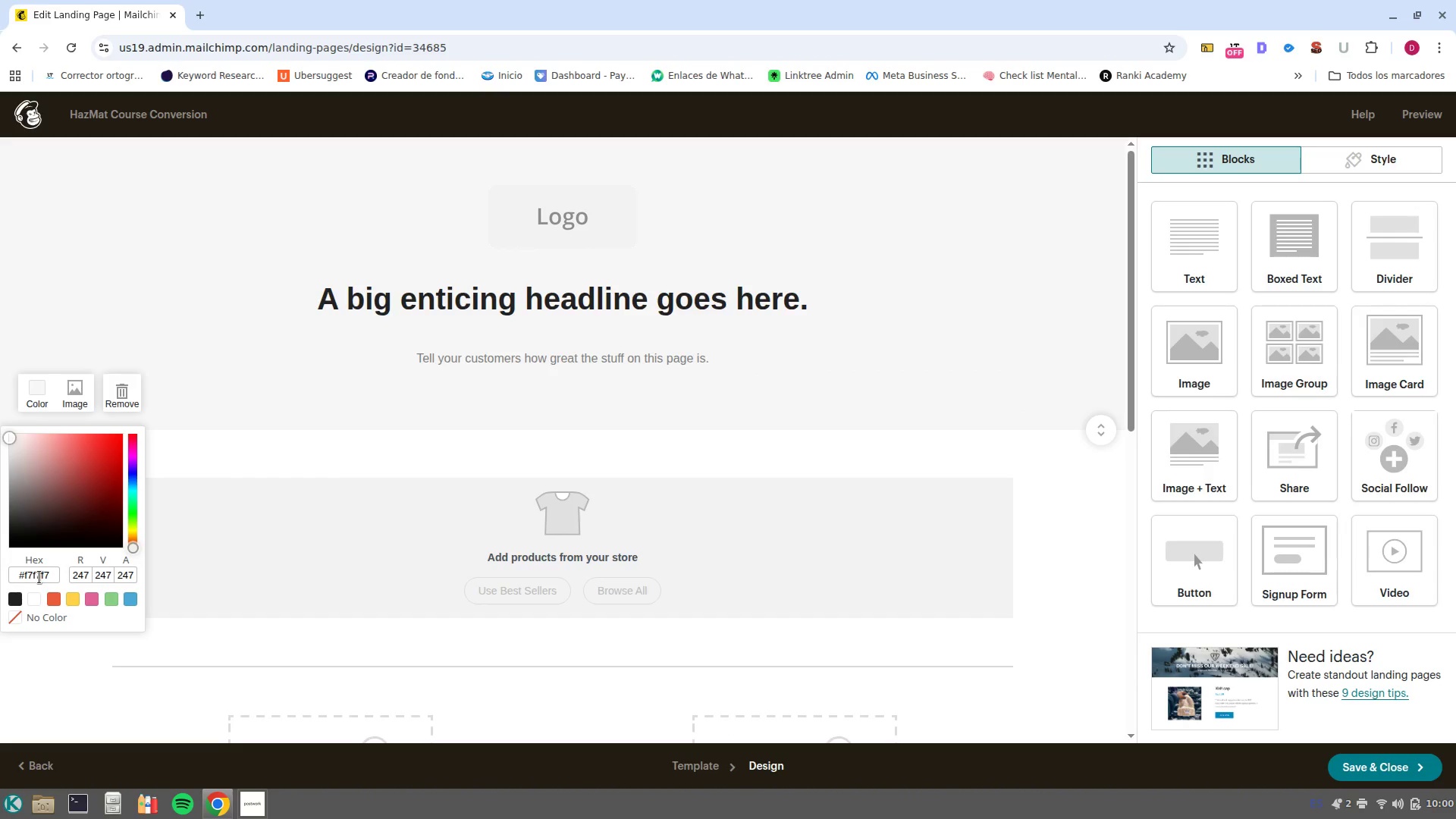 
double_click([39, 571])
 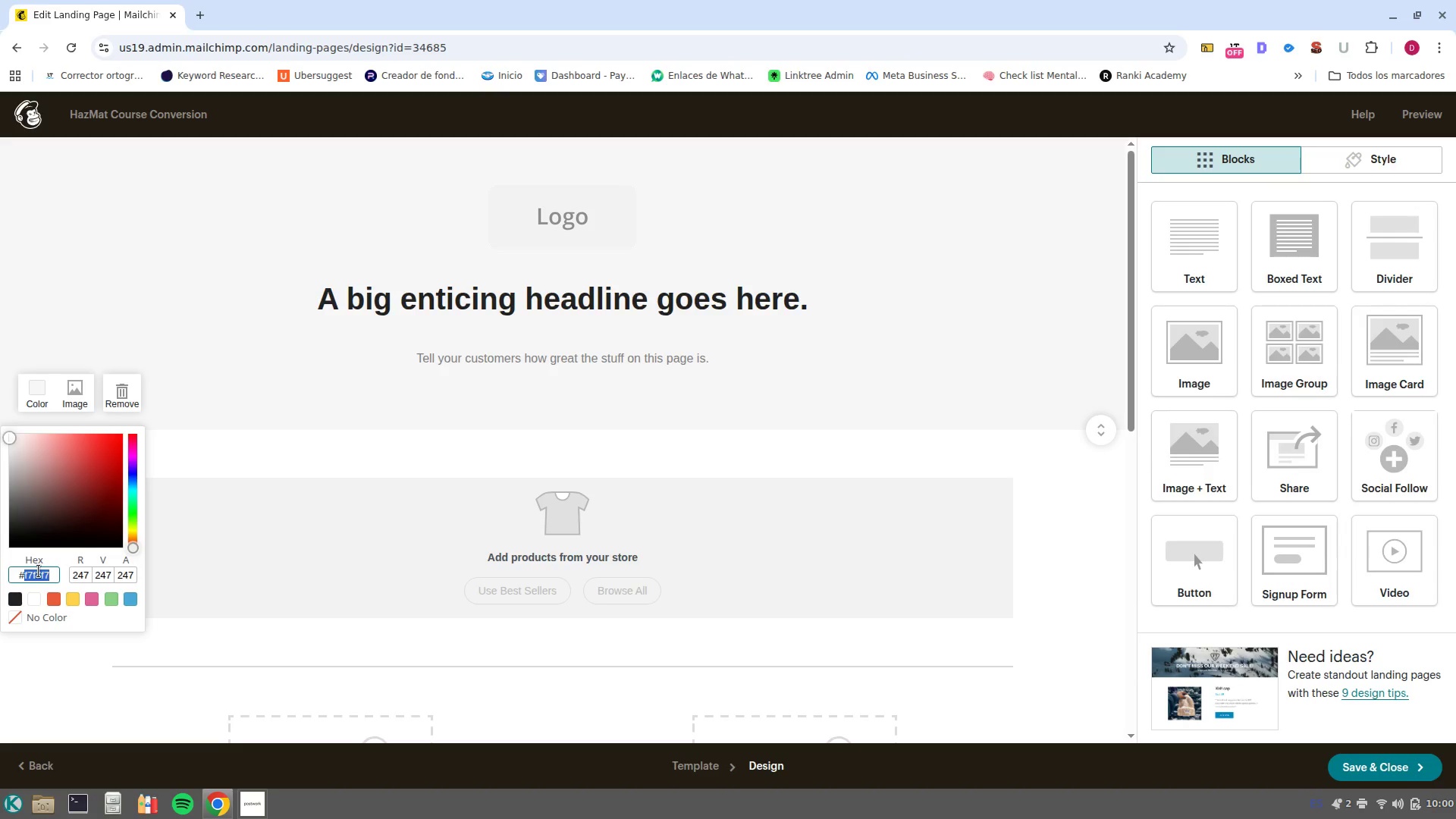 
type(ffd7---)
key(Backspace)
key(Backspace)
key(Backspace)
key(Backspace)
type(7000)
 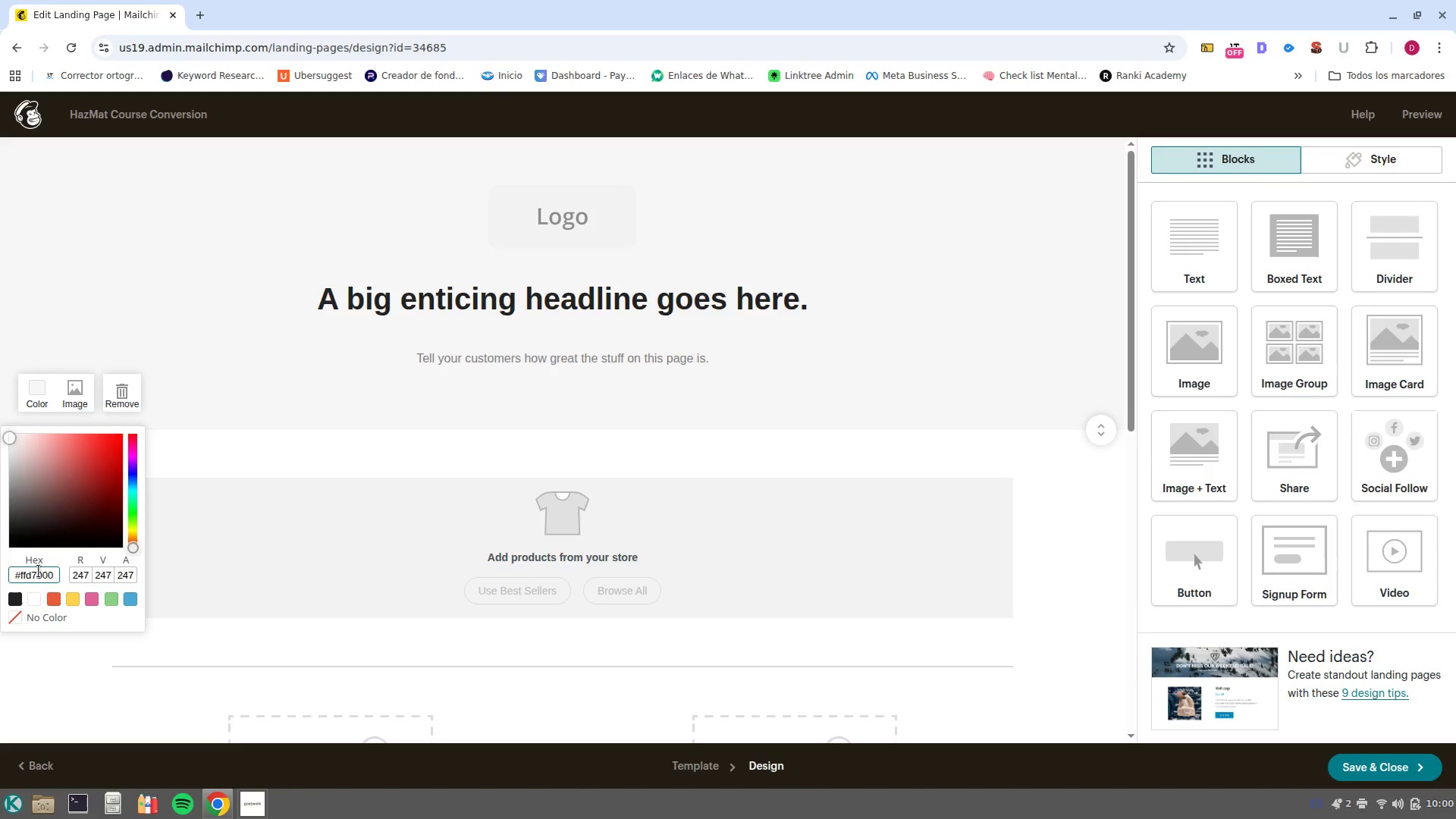 
key(Enter)
 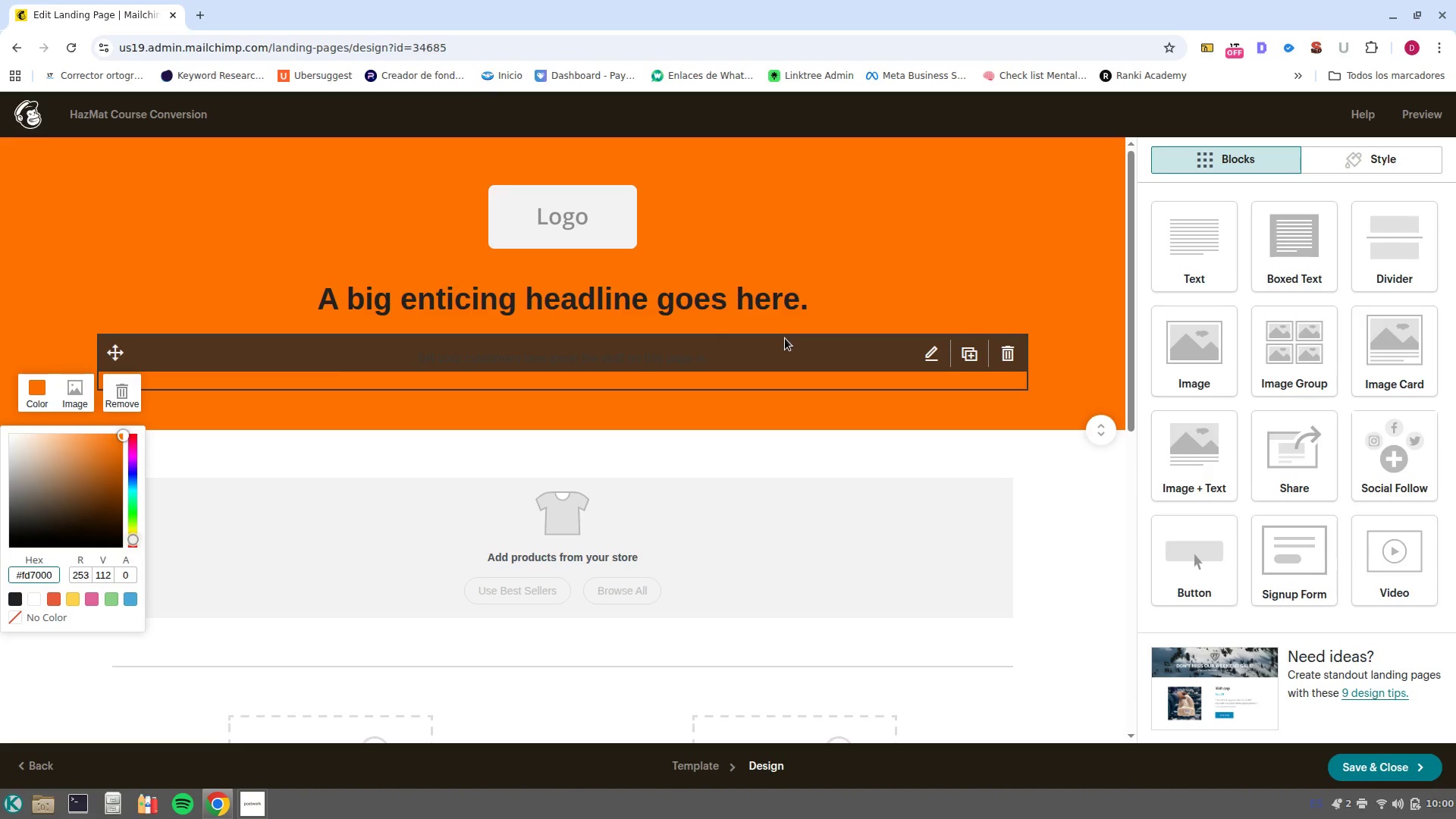 
wait(7.86)
 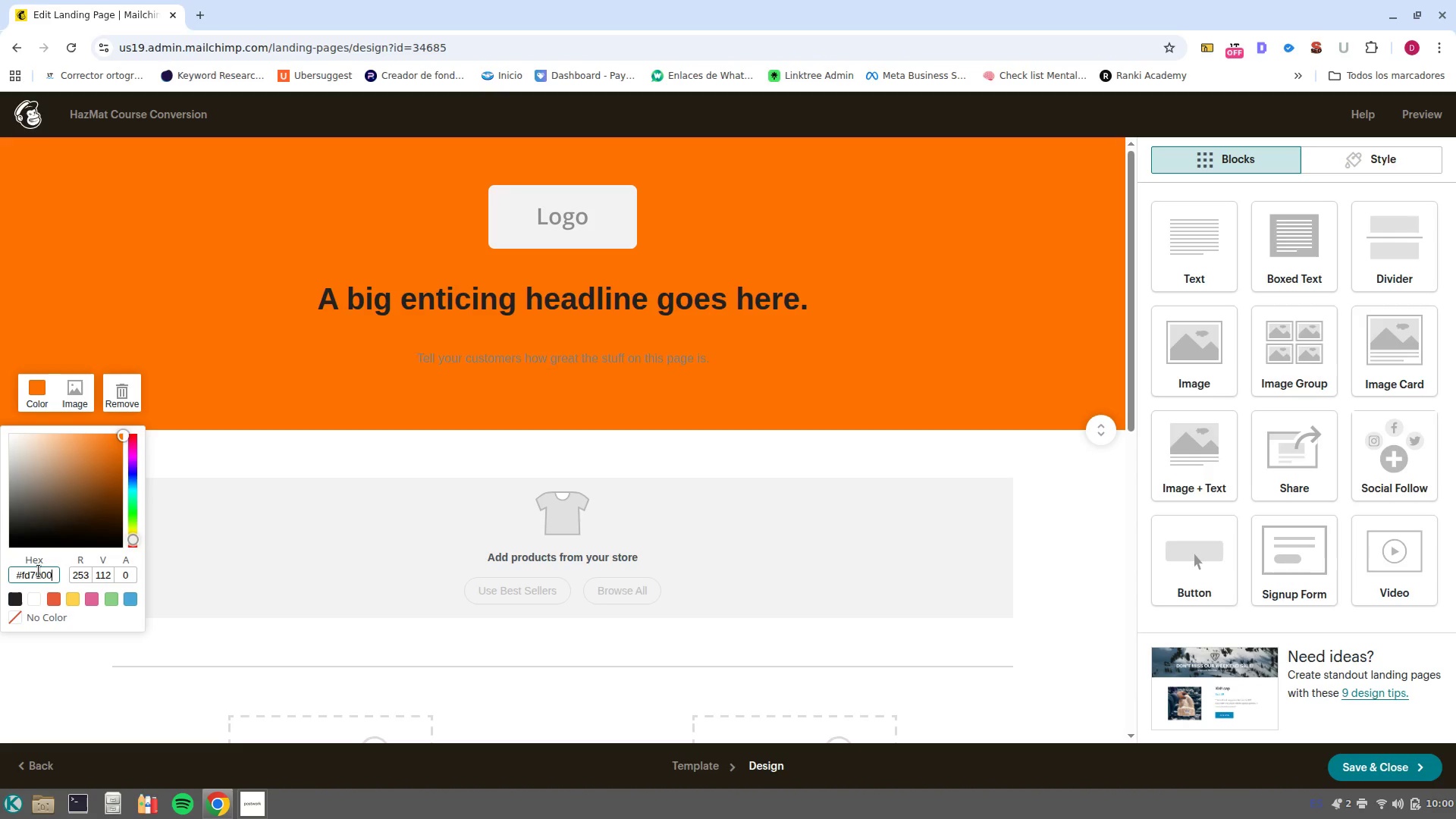 
left_click([818, 241])
 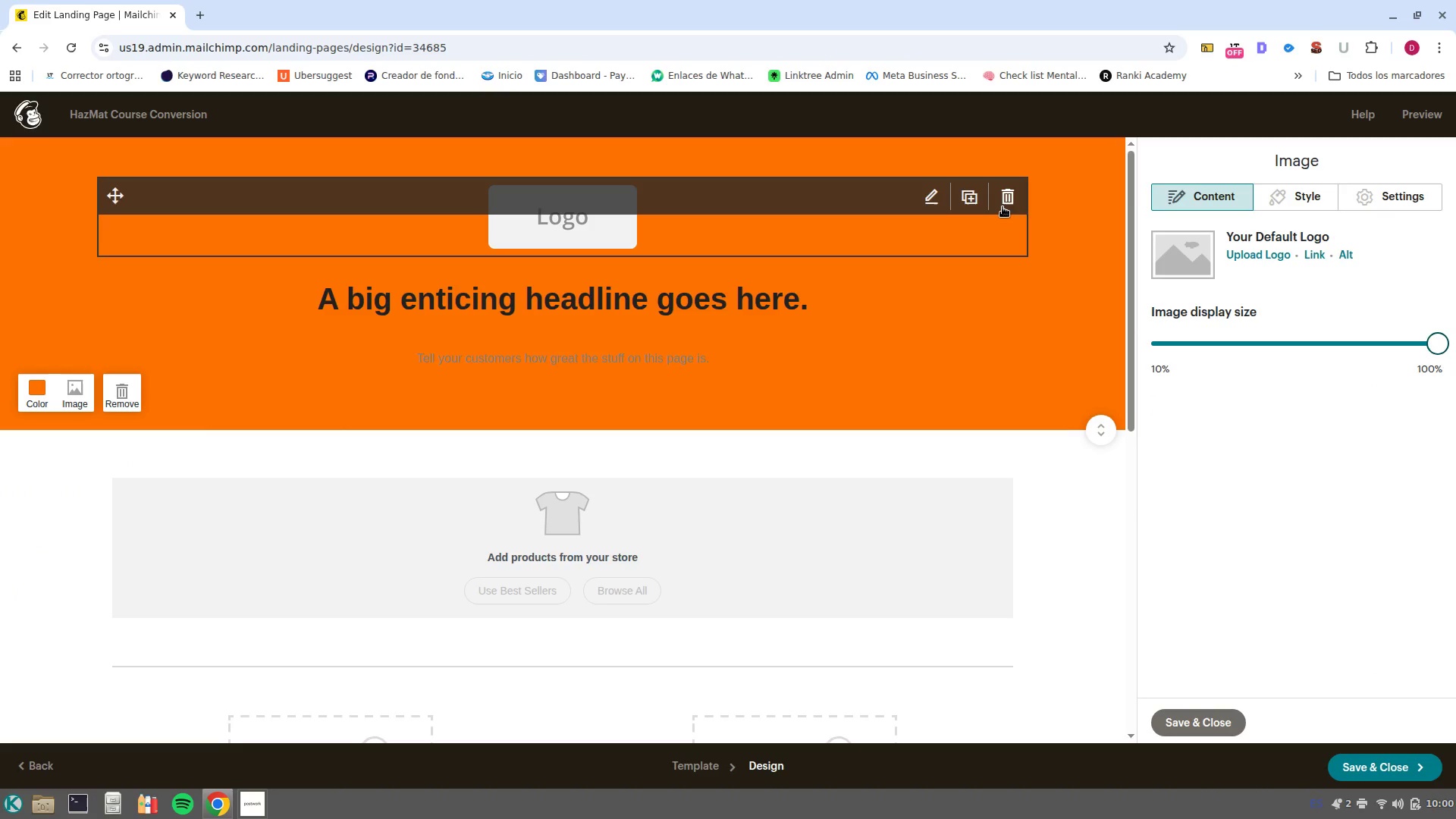 
left_click([1014, 202])
 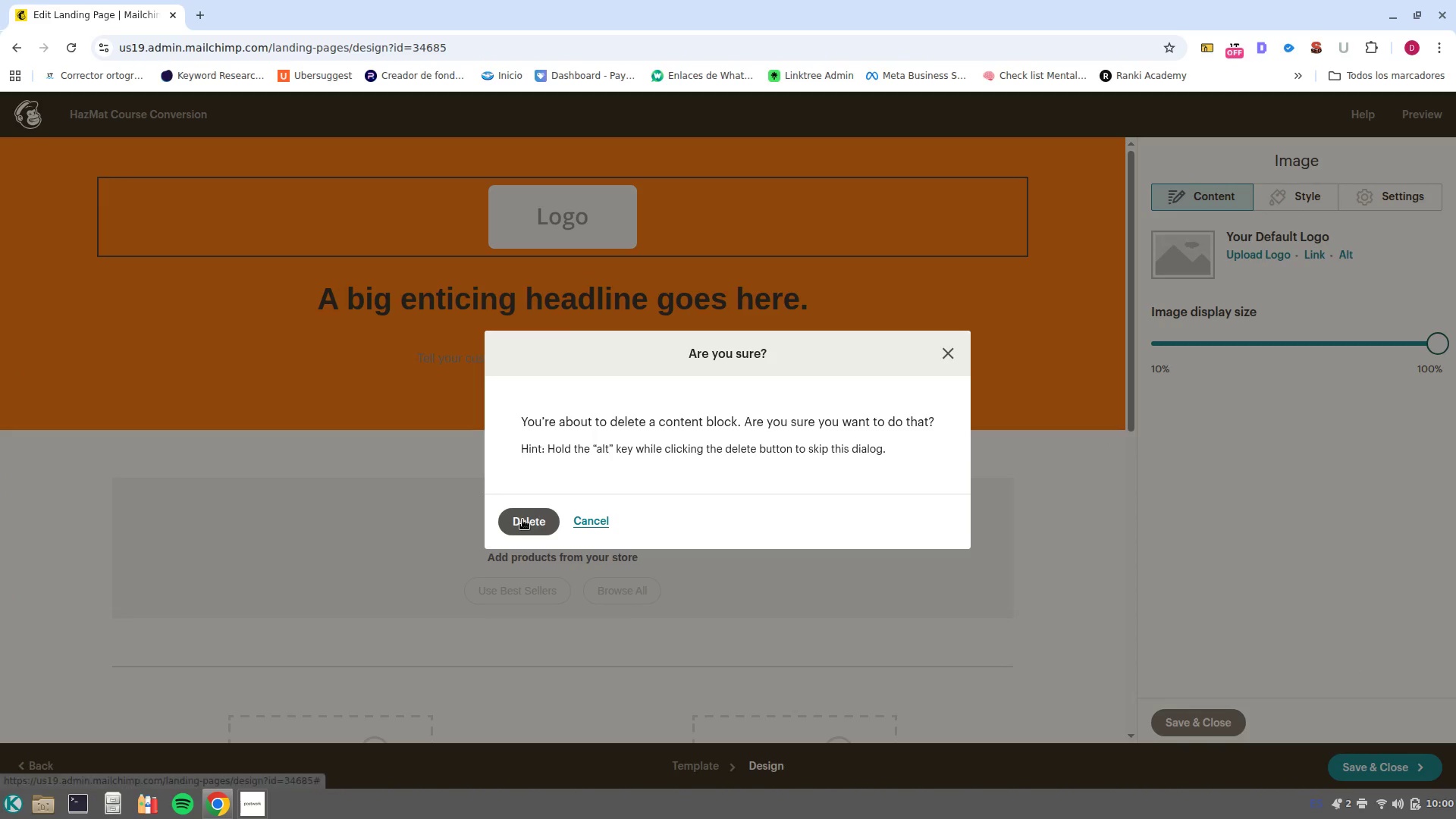 
left_click([529, 520])
 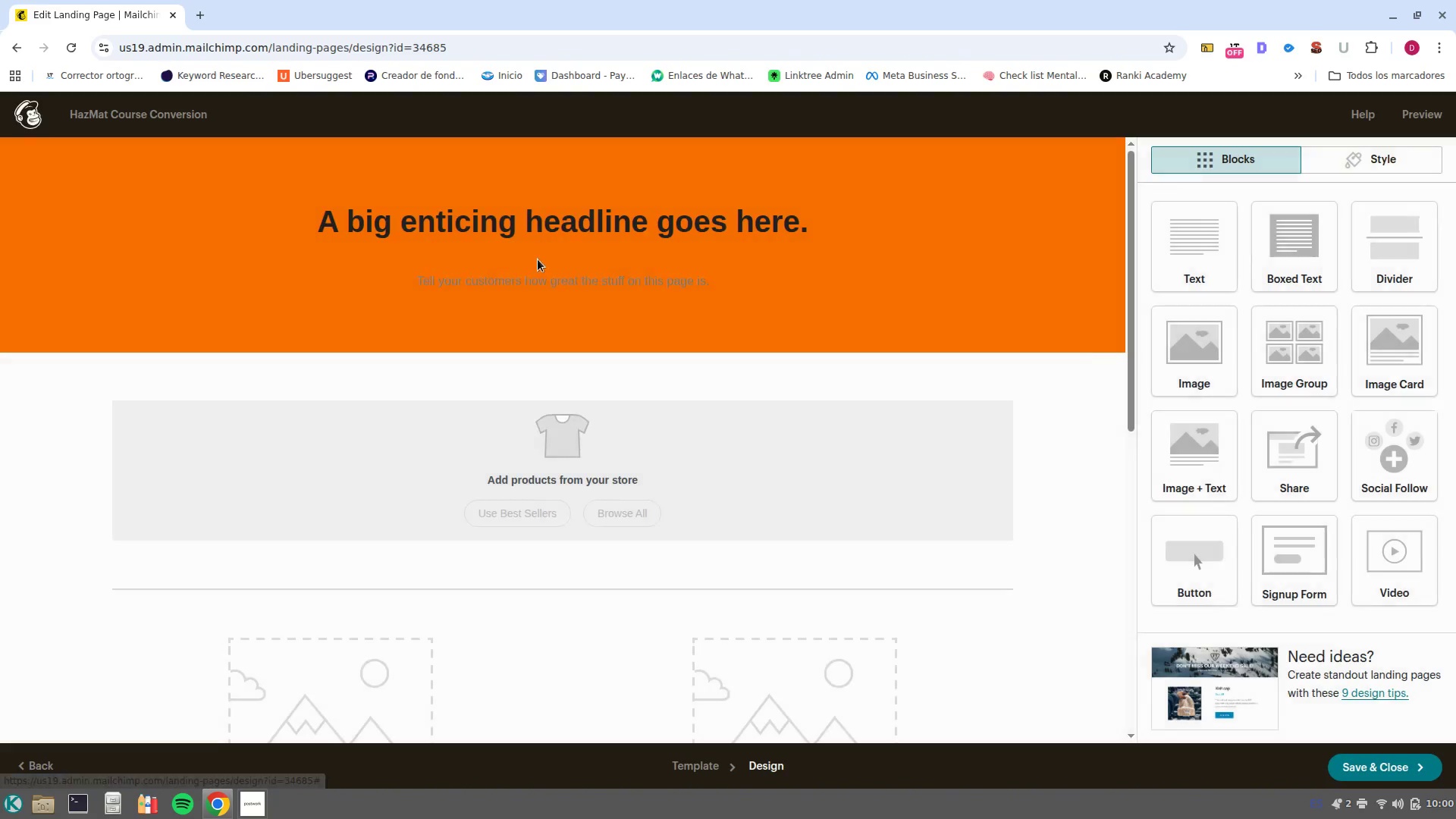 
left_click([545, 228])
 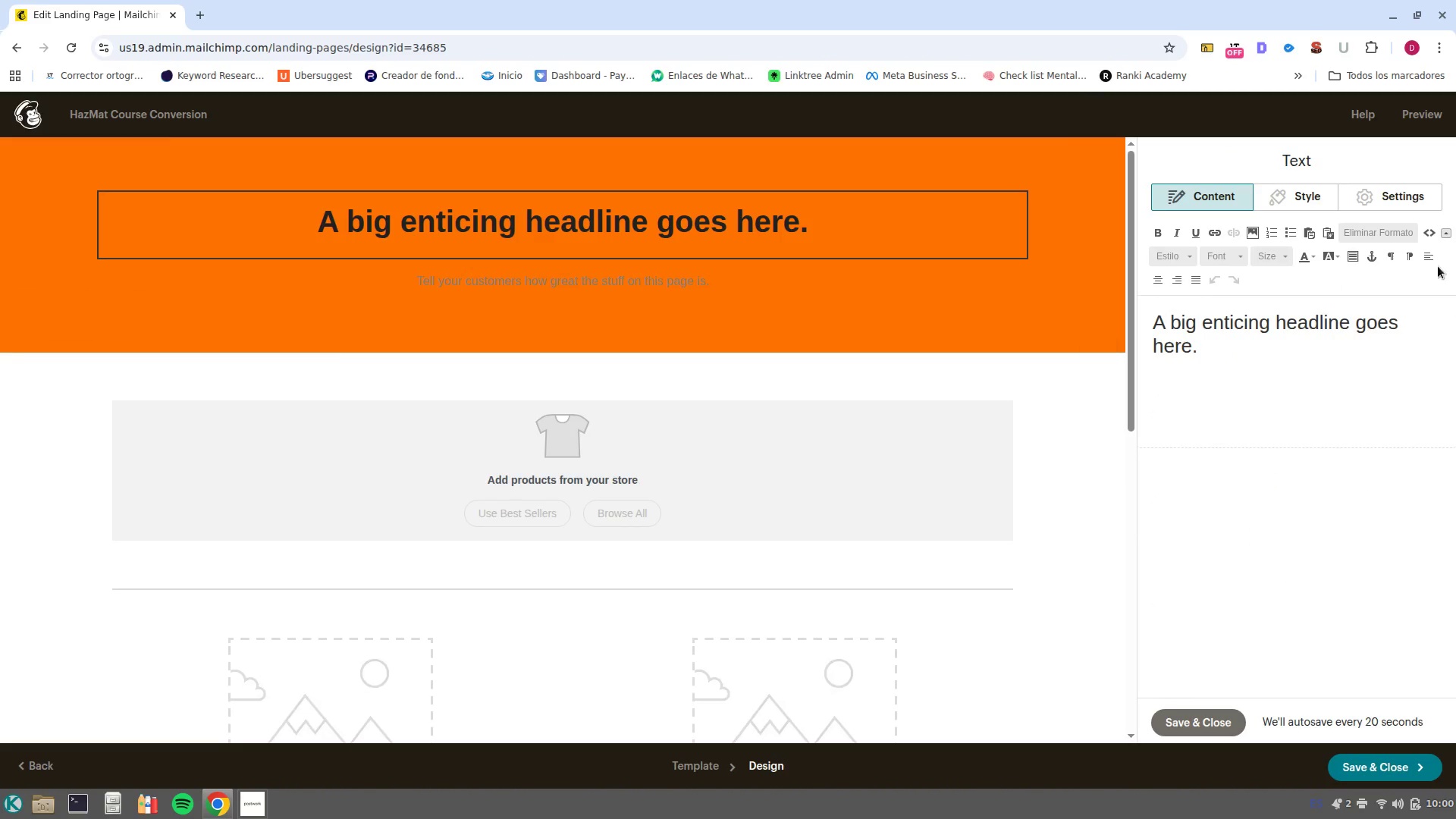 
left_click([1429, 240])
 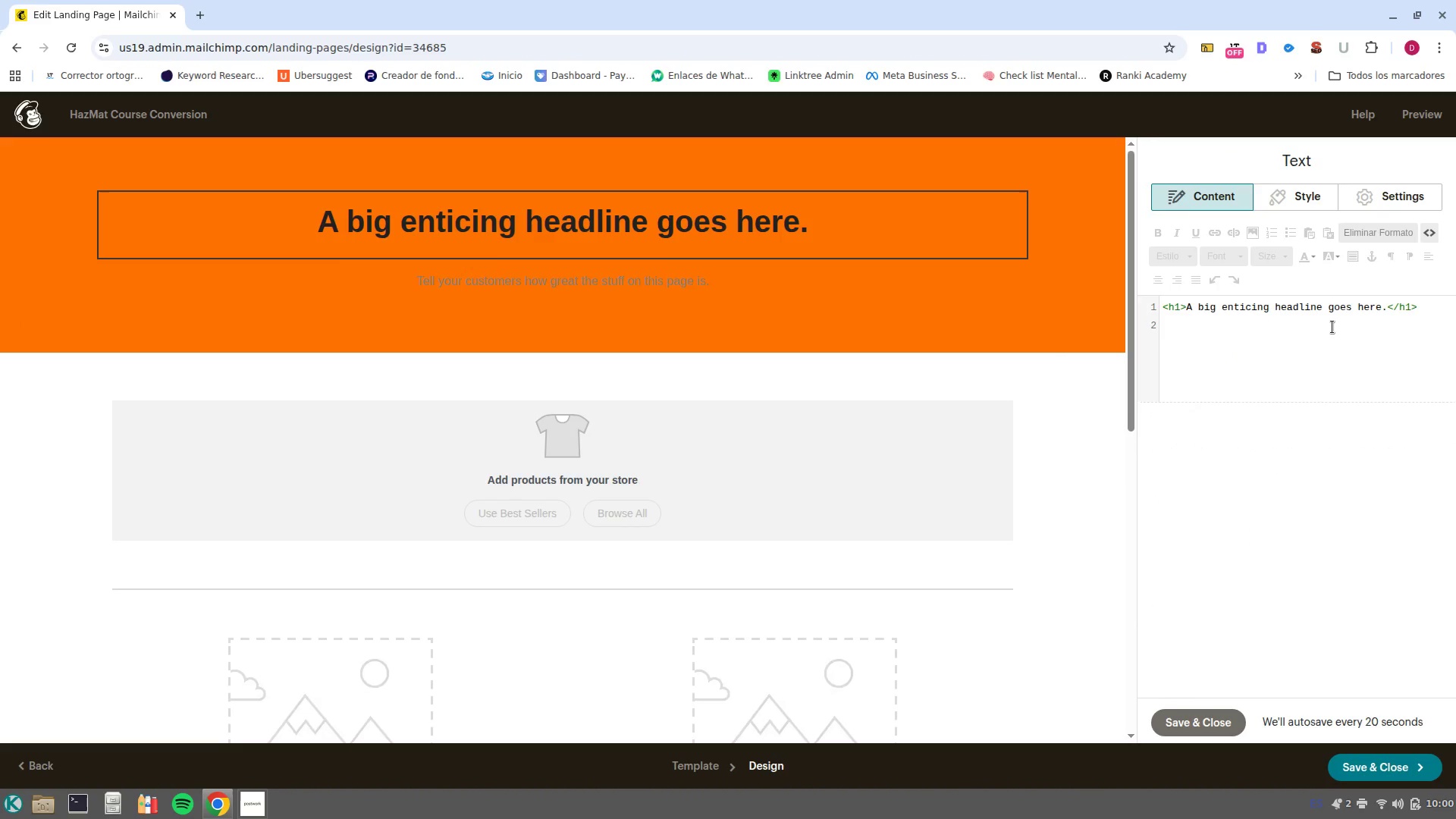 
wait(8.07)
 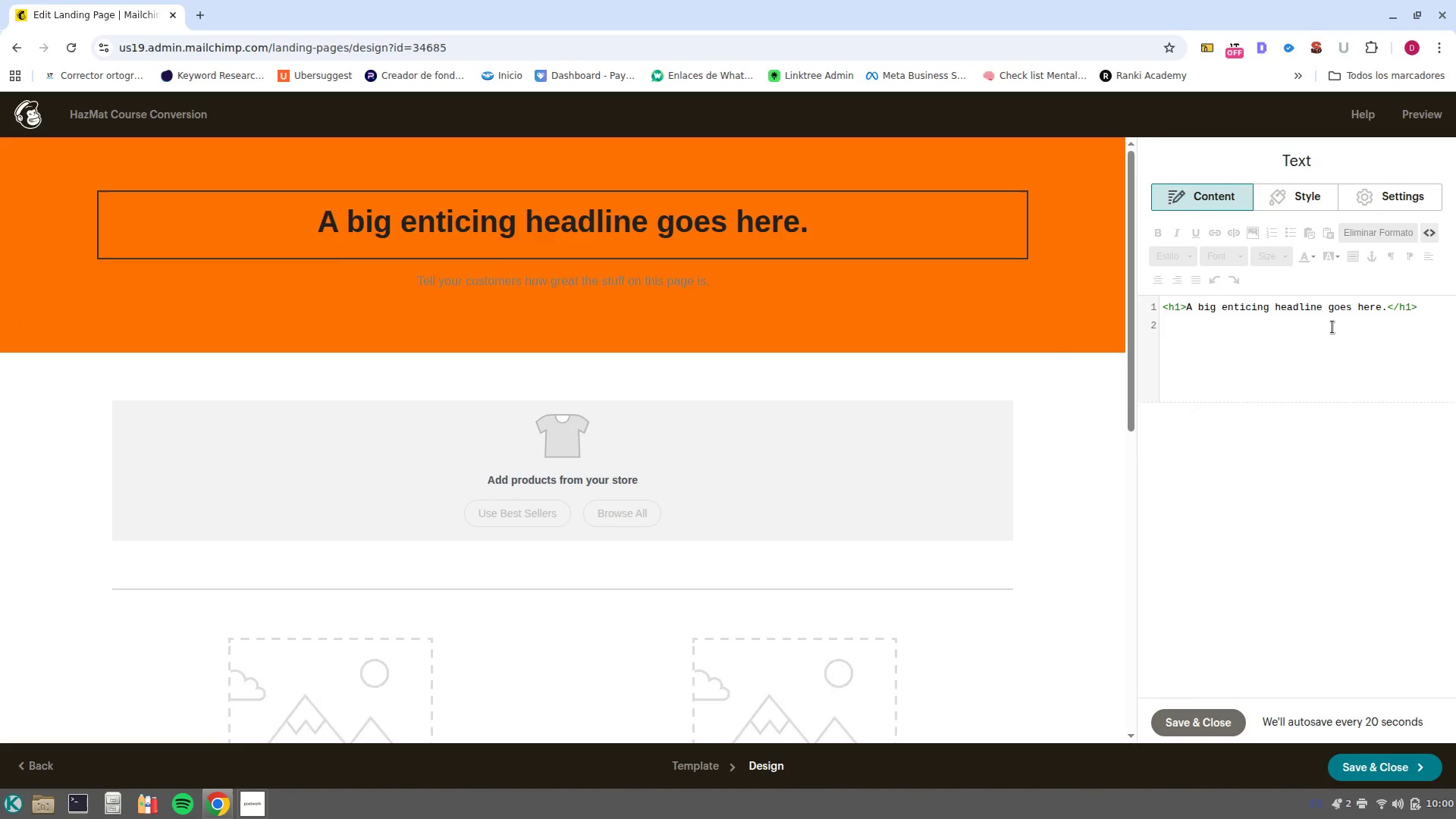 
left_click_drag(start_coordinate=[1188, 308], to_coordinate=[1384, 308])
 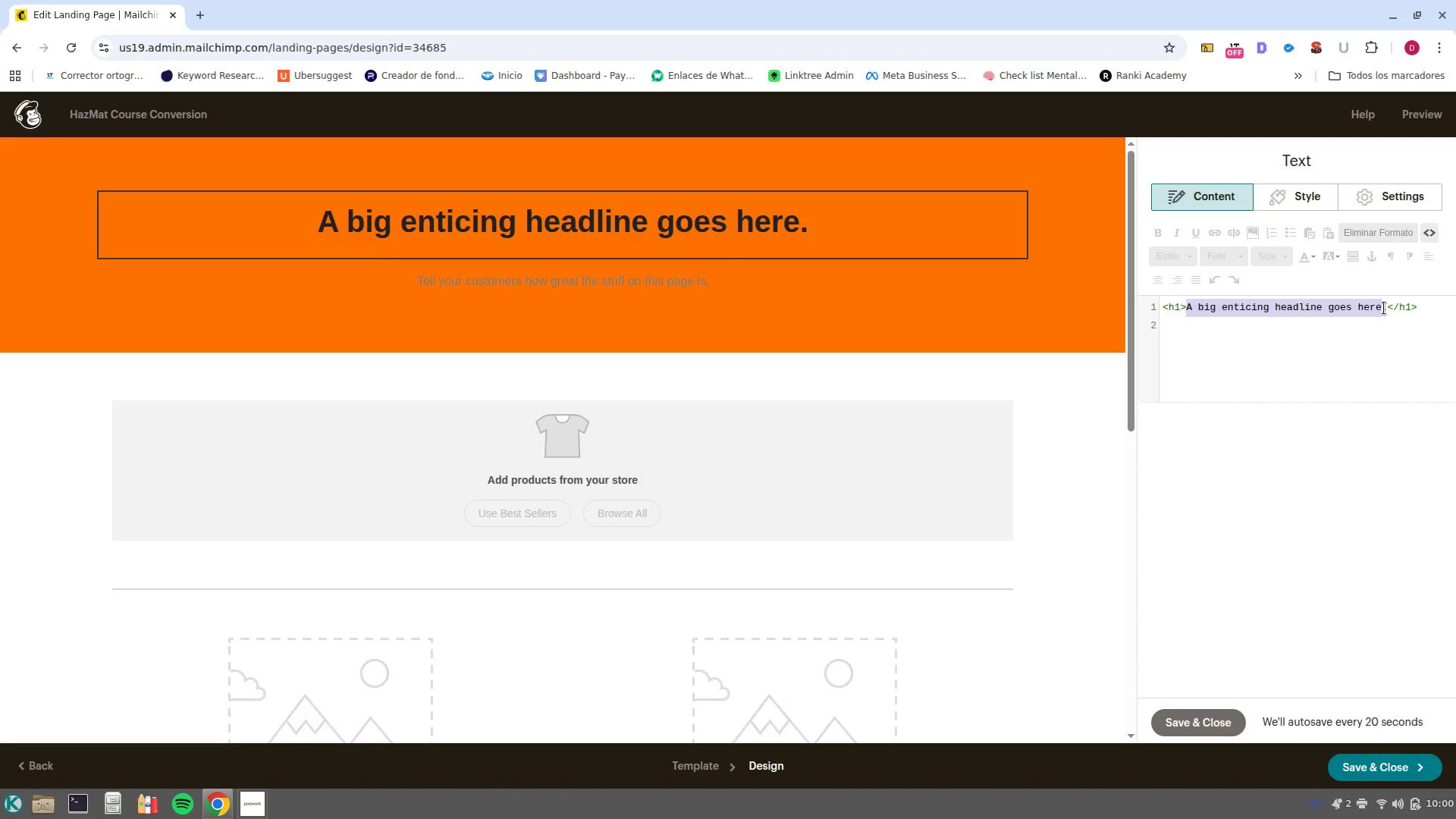 
type(Fas)
key(Backspace)
type(st / Track )
 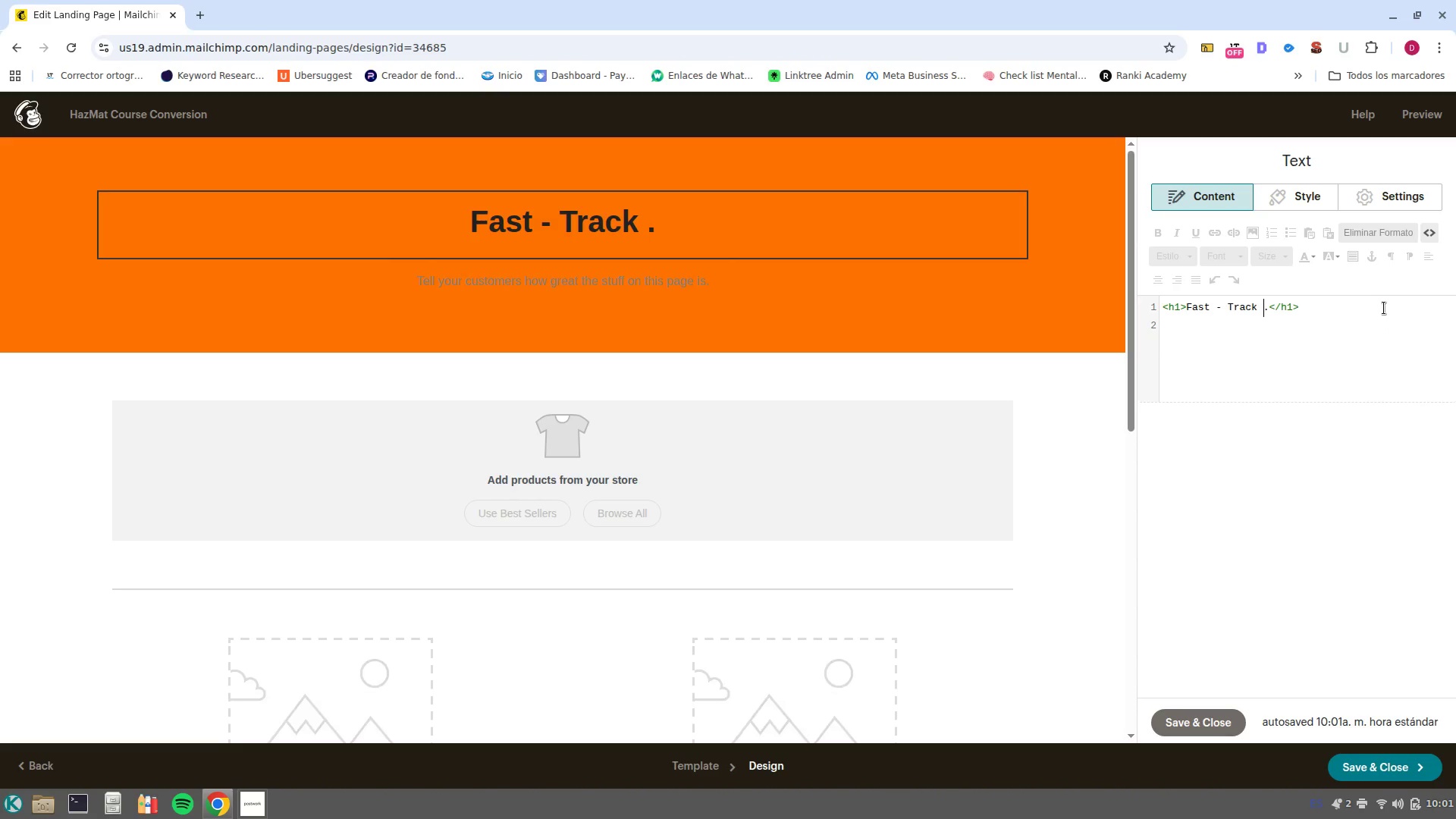 
wait(7.23)
 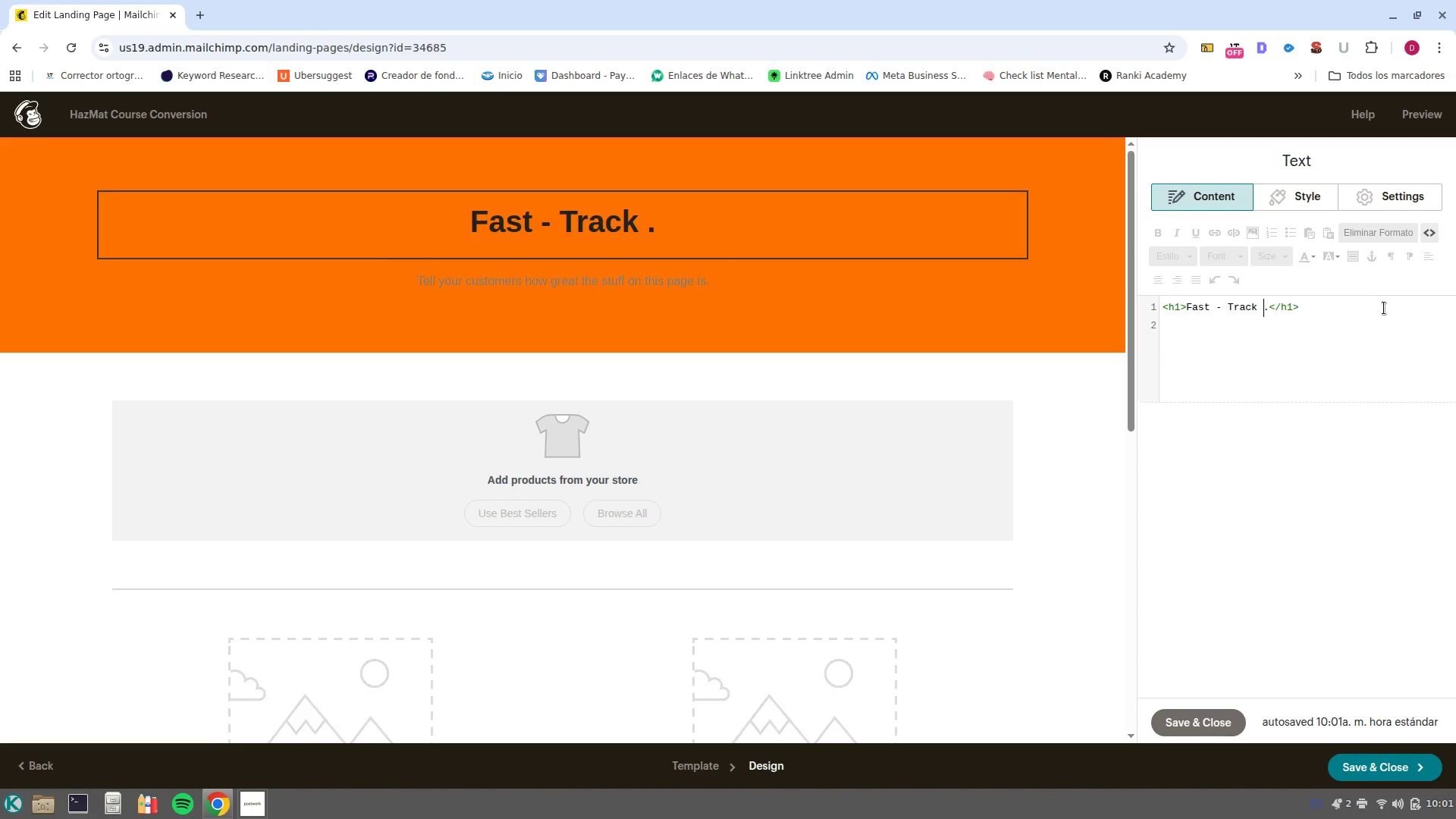 
type(Your )
 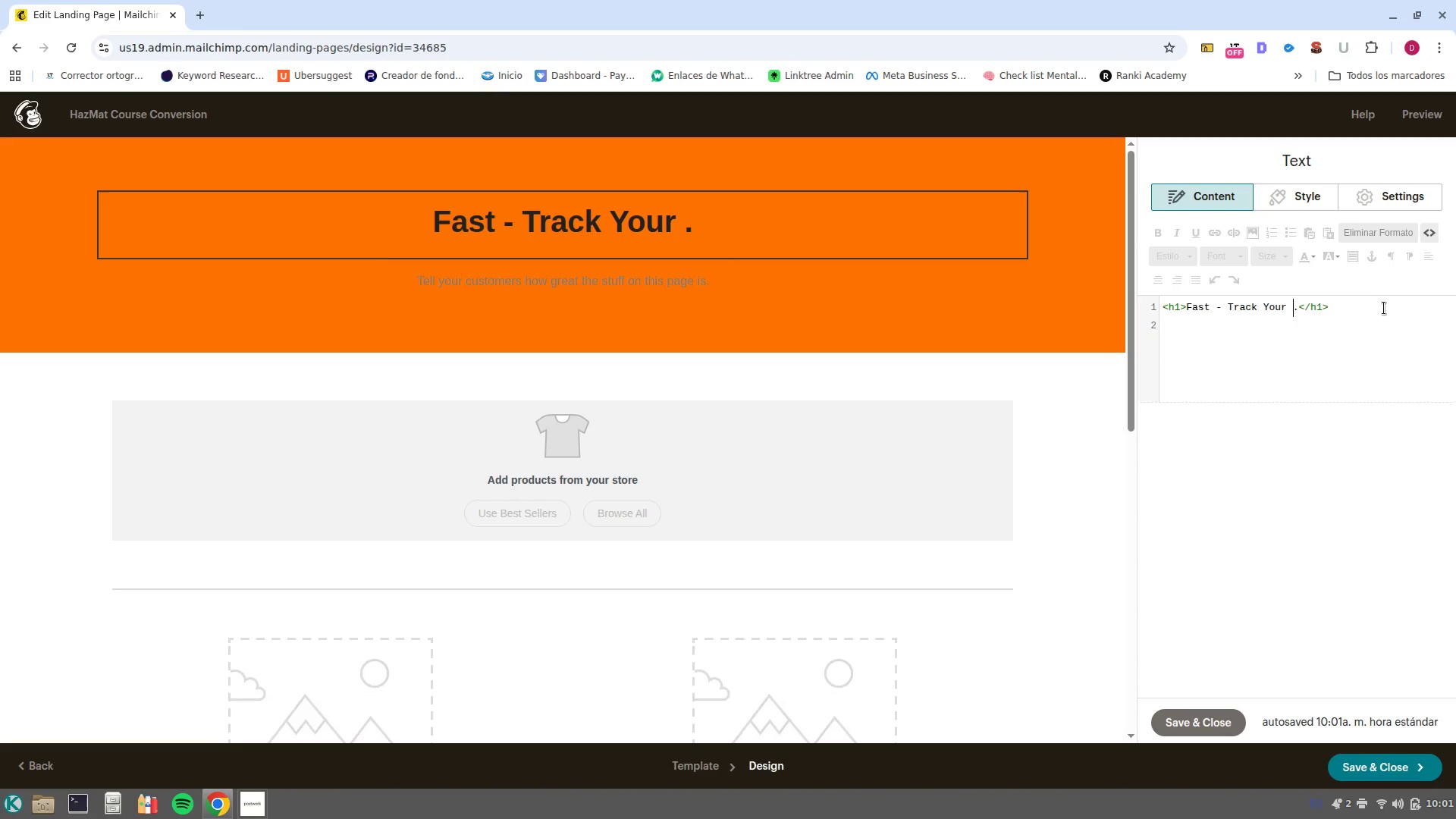 
hold_key(key=ControlLeft, duration=0.56)
 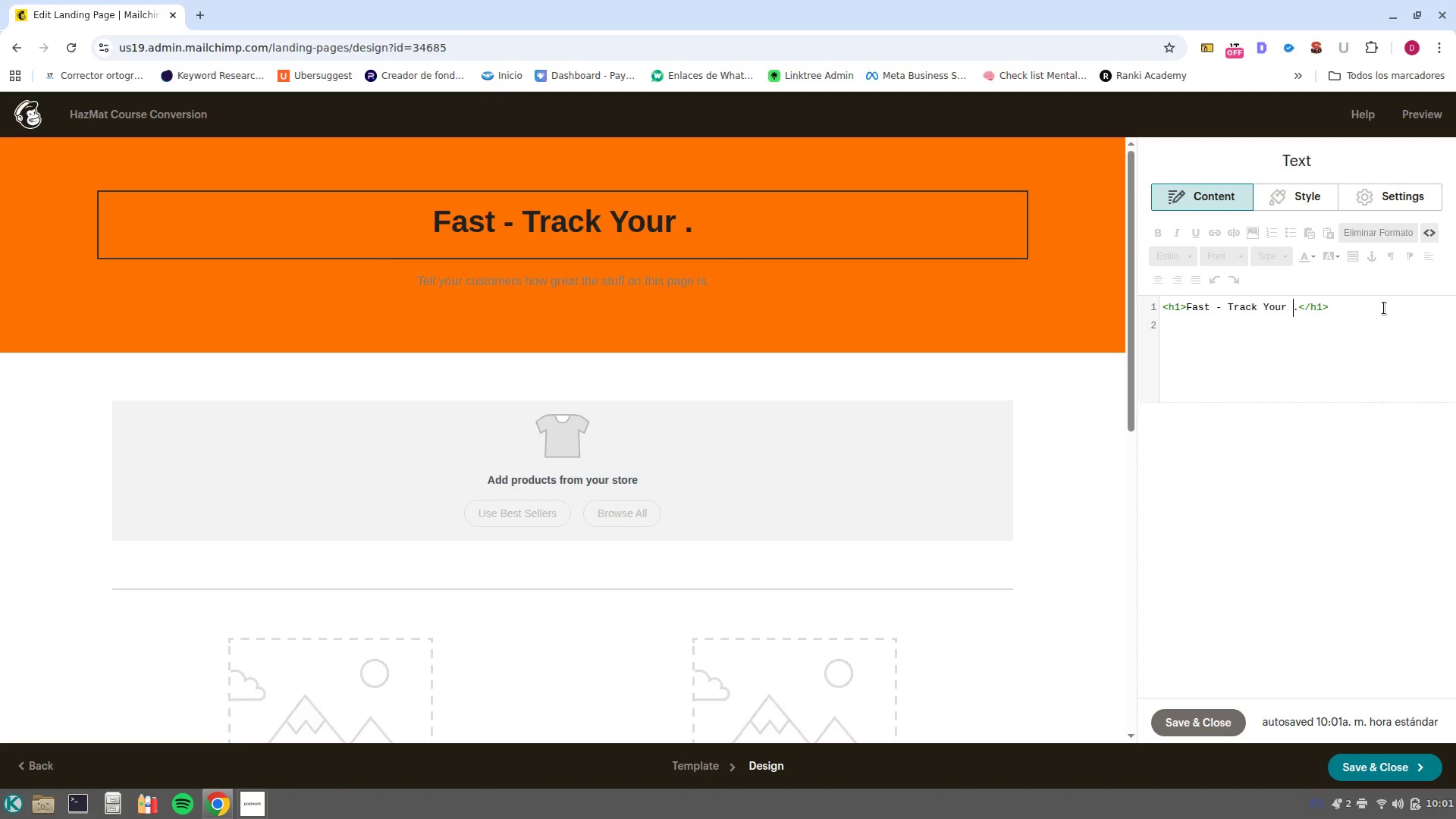 
key(Control+Shift+ShiftLeft)
 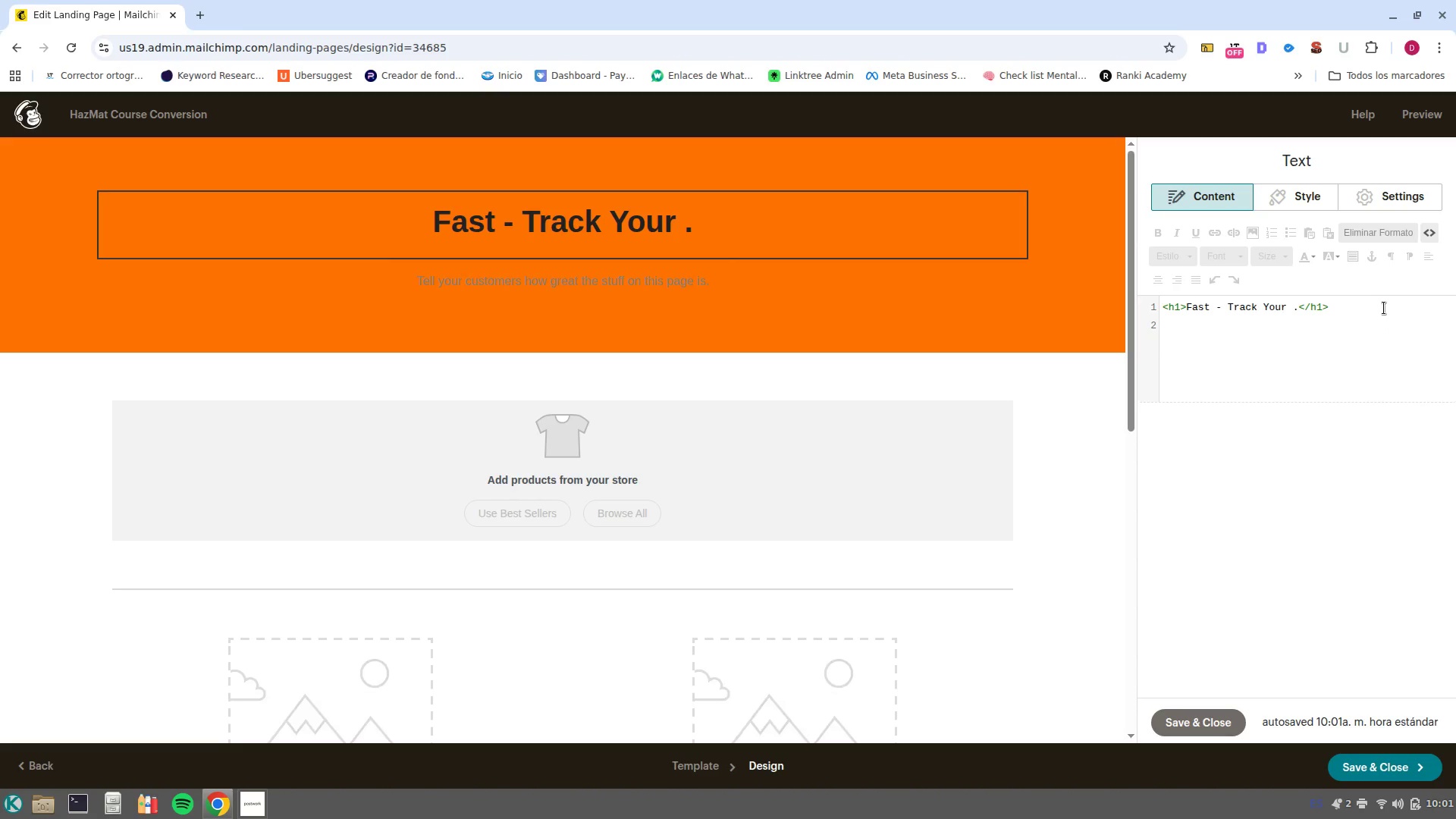 
type(HazMat Endorsement)
 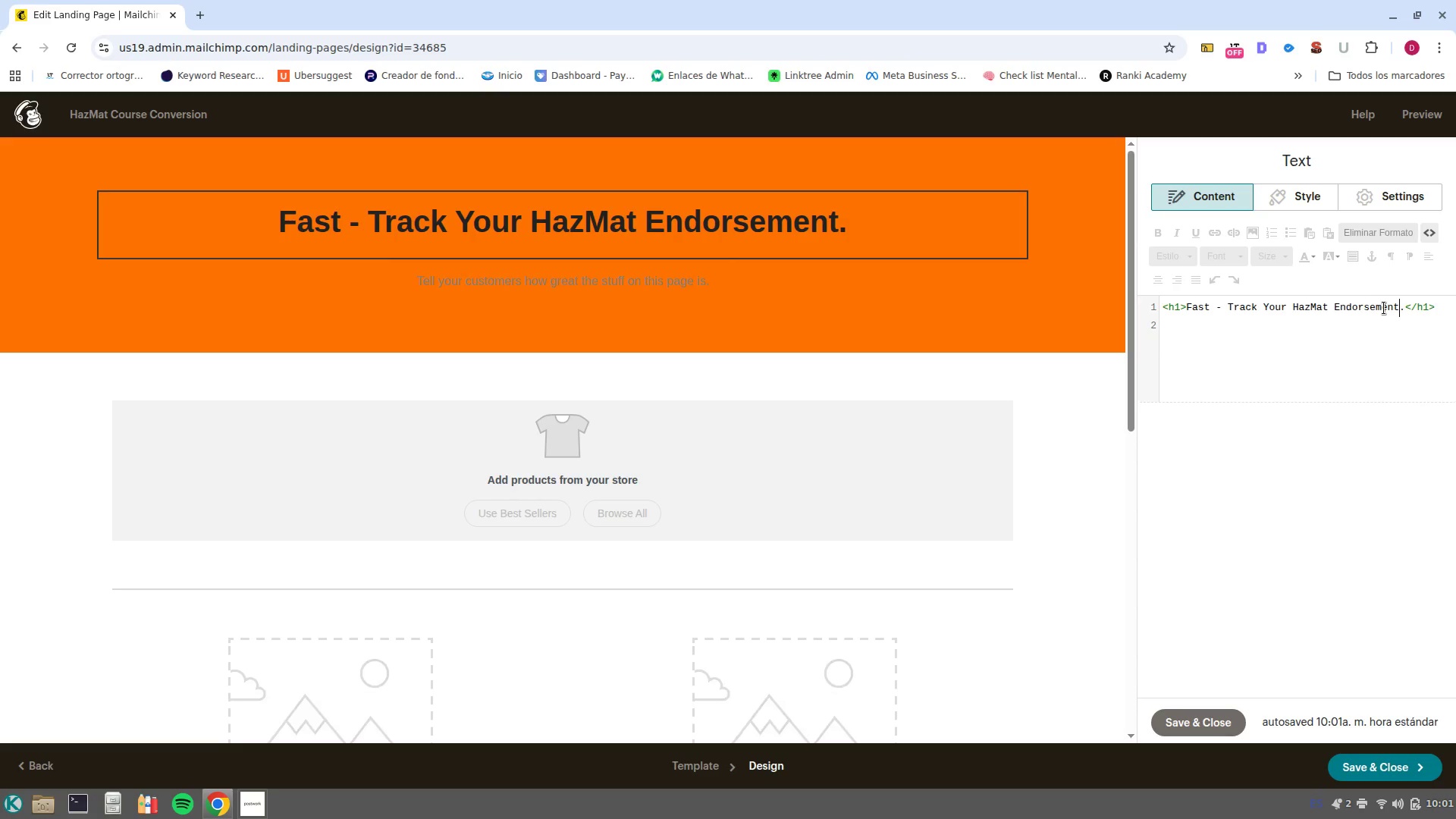 
left_click_drag(start_coordinate=[1187, 309], to_coordinate=[1405, 310])
 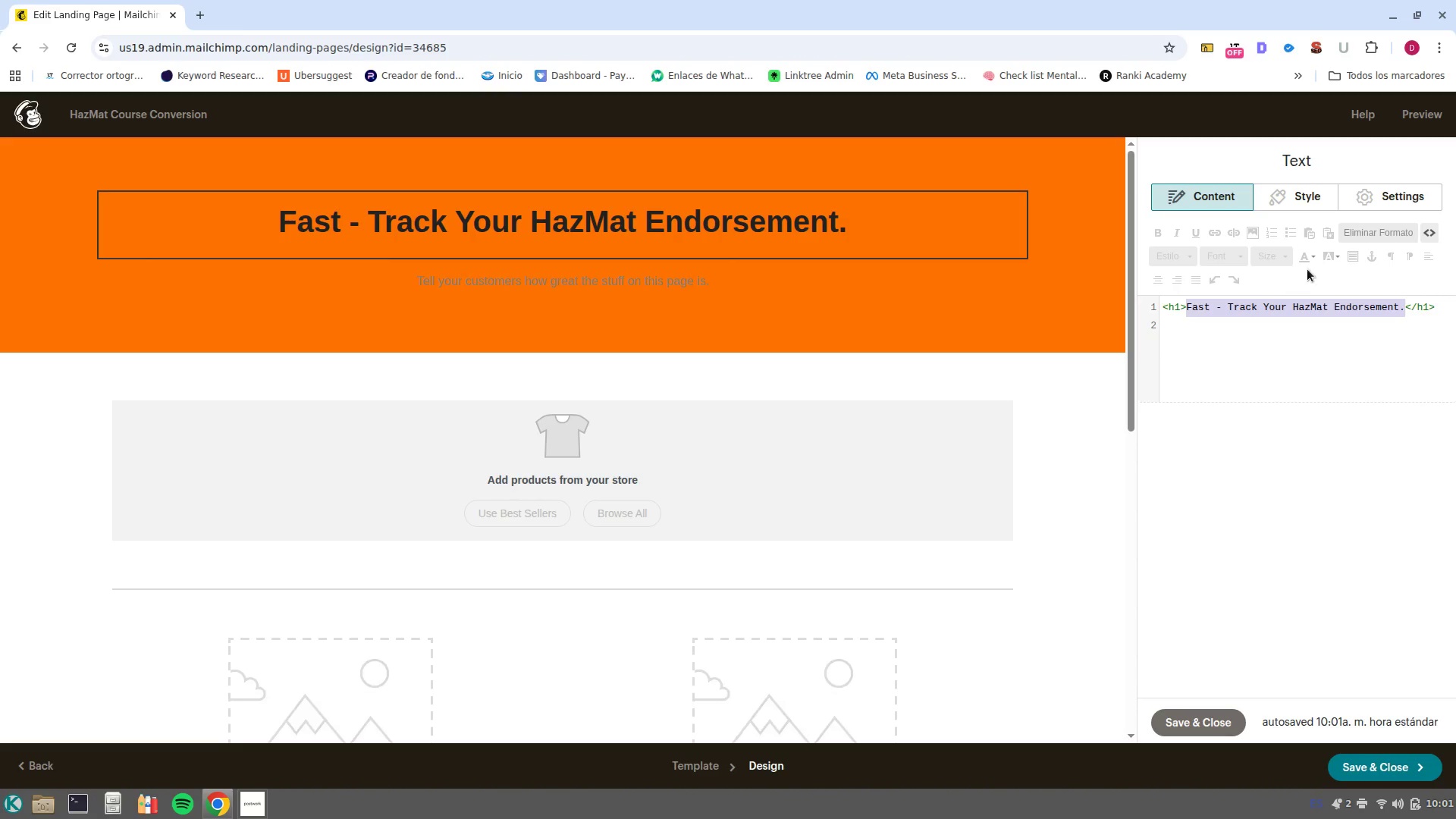 
left_click([1310, 259])
 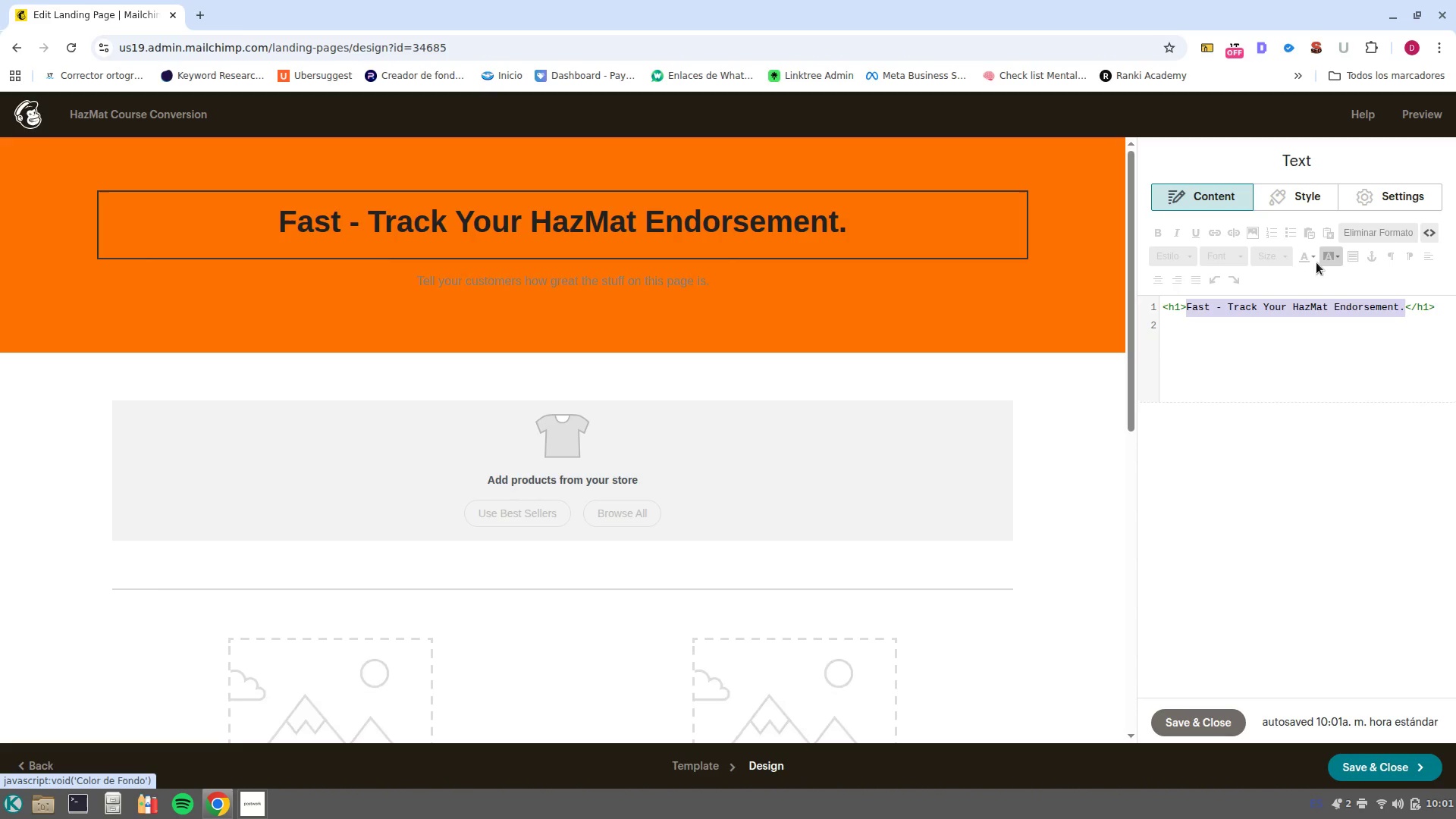 
left_click([1304, 256])
 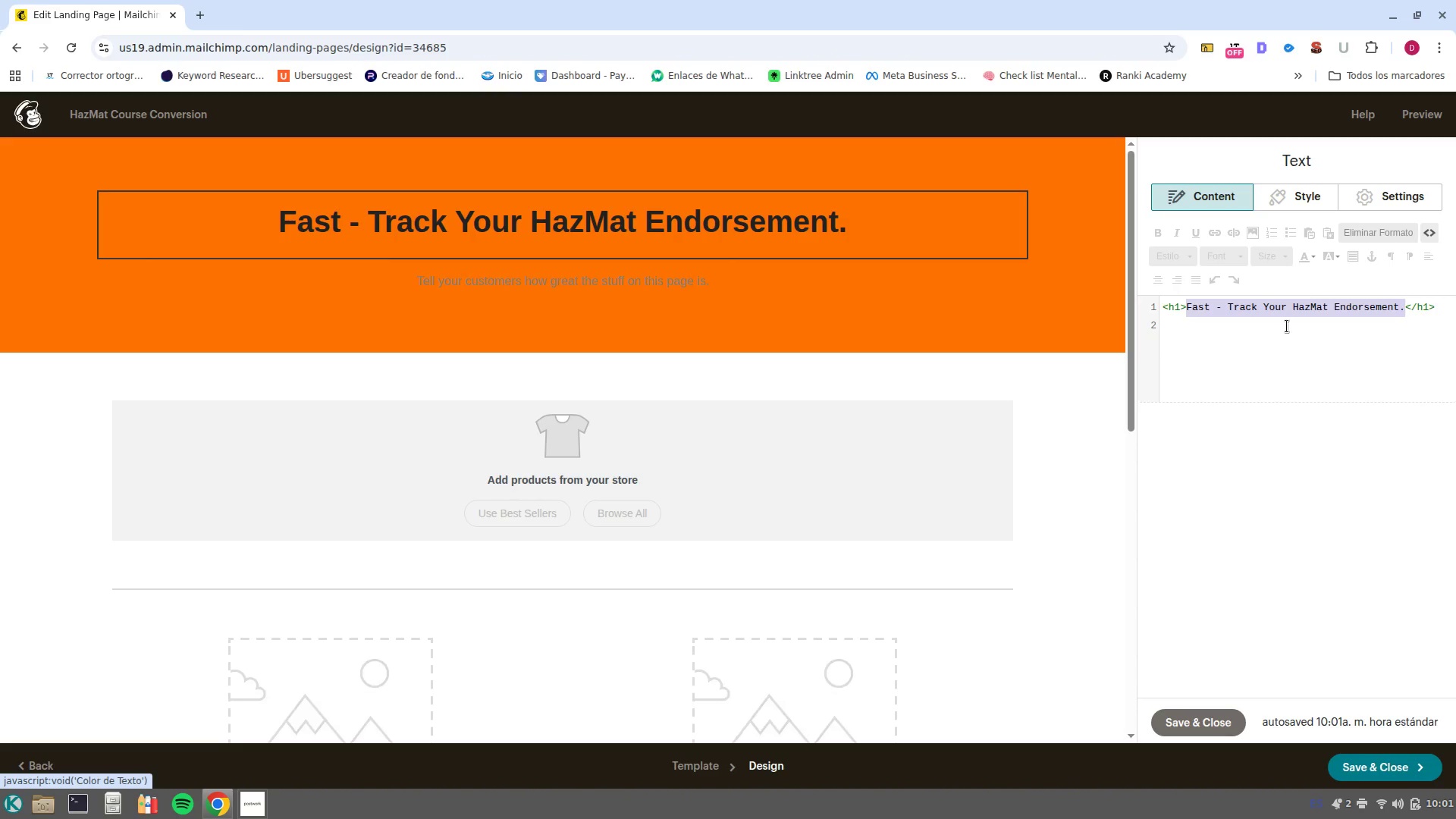 
left_click([1287, 372])
 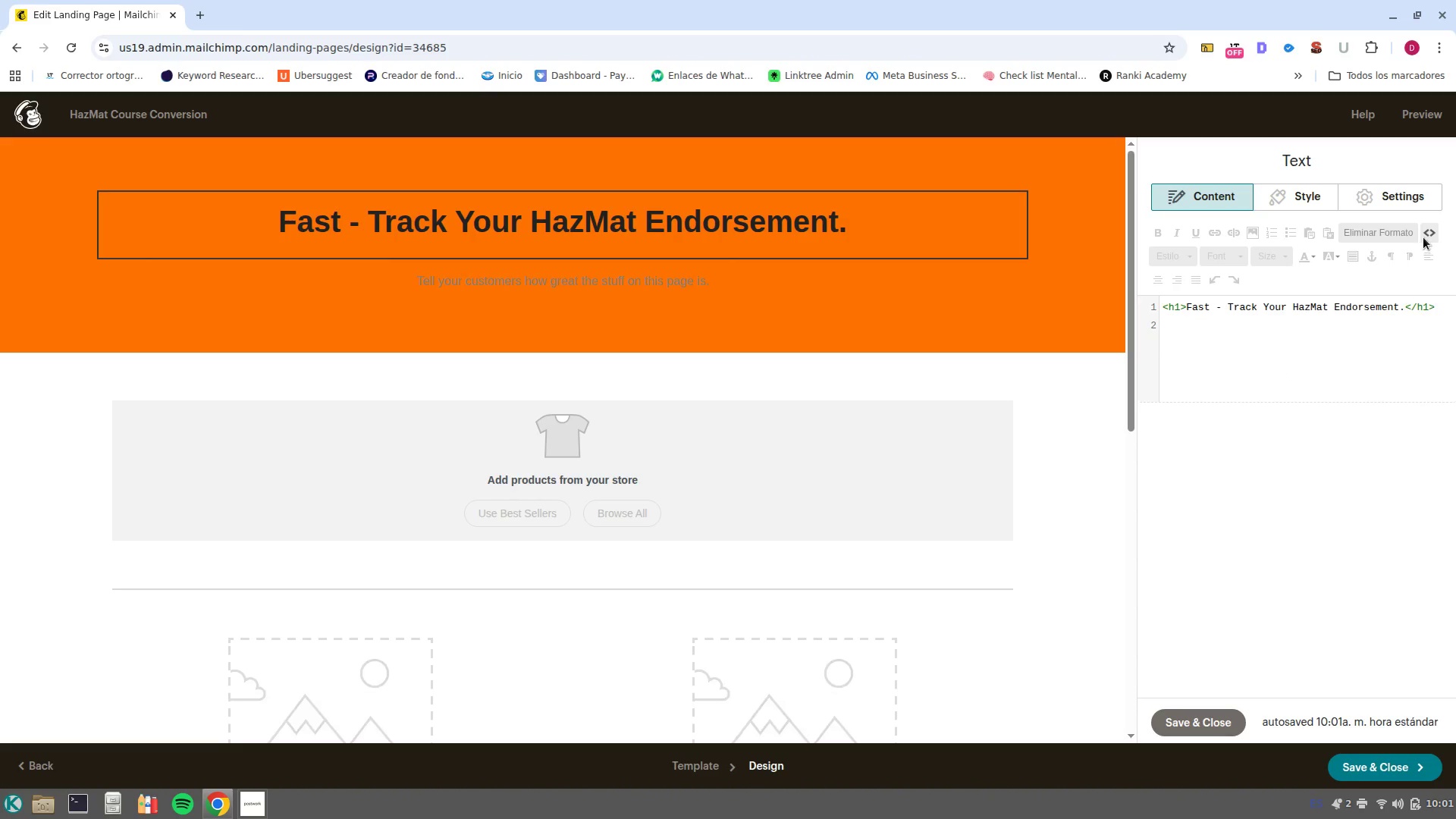 
left_click([1426, 233])
 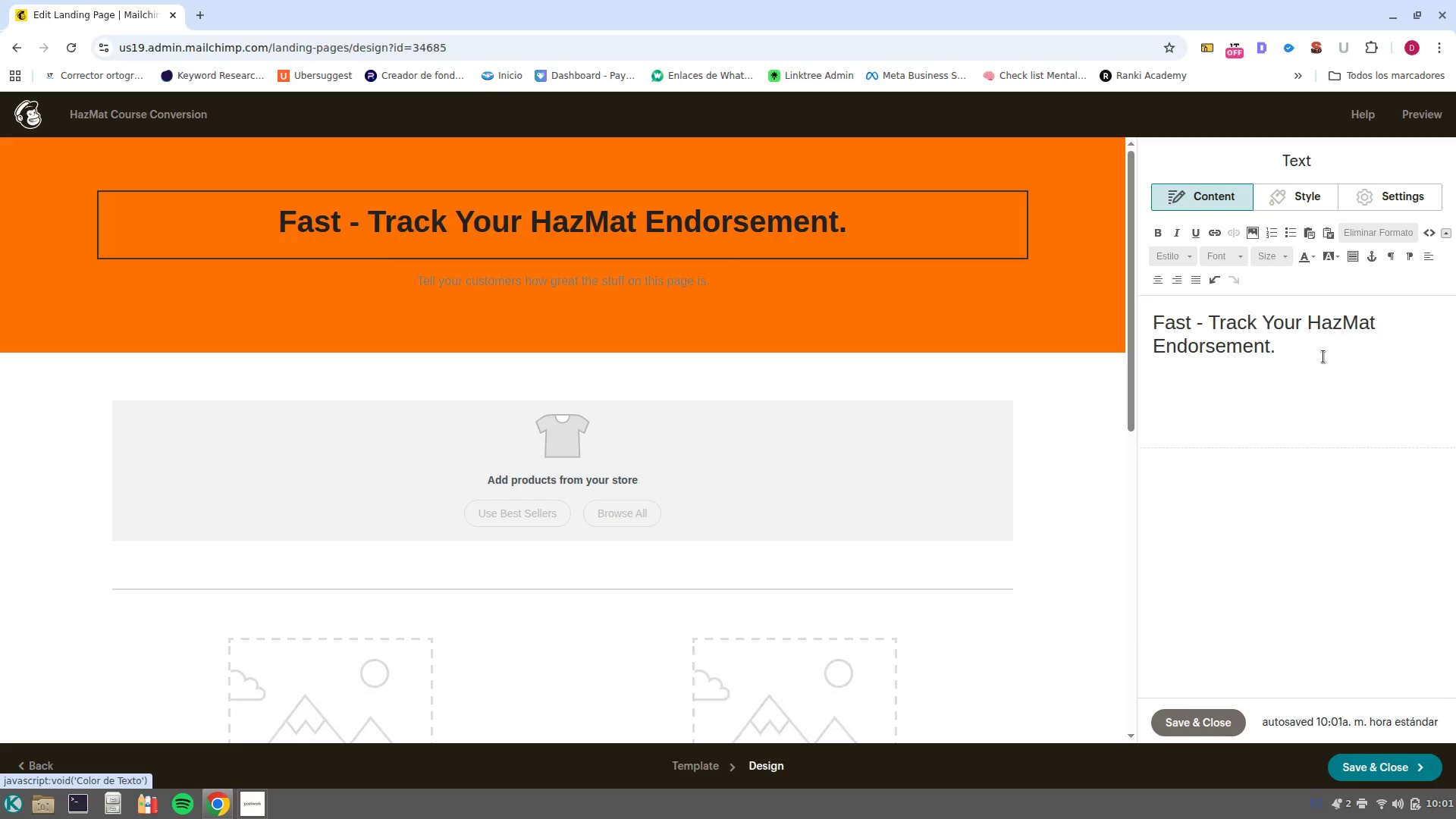 
left_click_drag(start_coordinate=[1310, 355], to_coordinate=[1078, 280])
 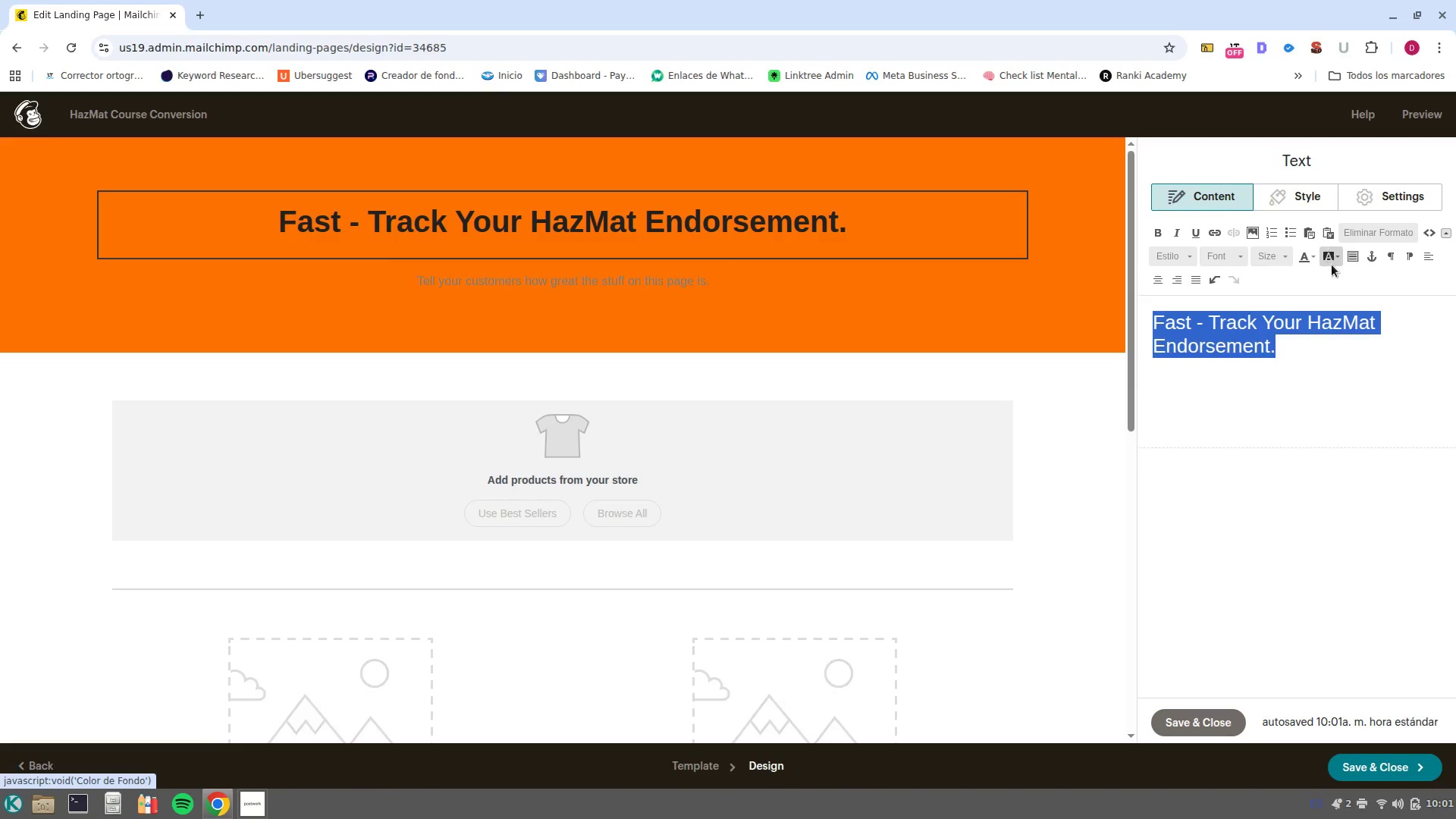 
left_click([1311, 262])
 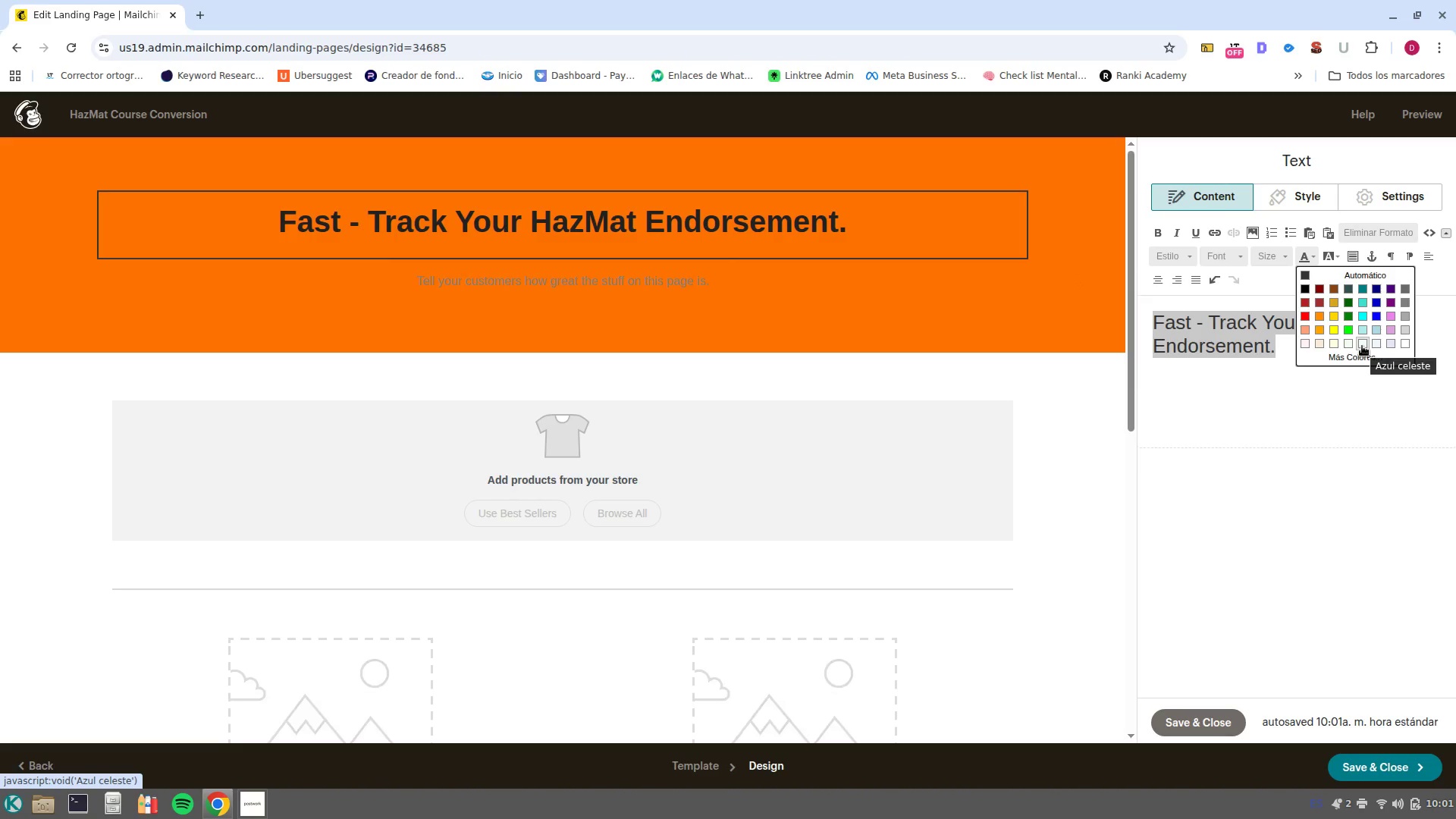 
left_click([1362, 346])
 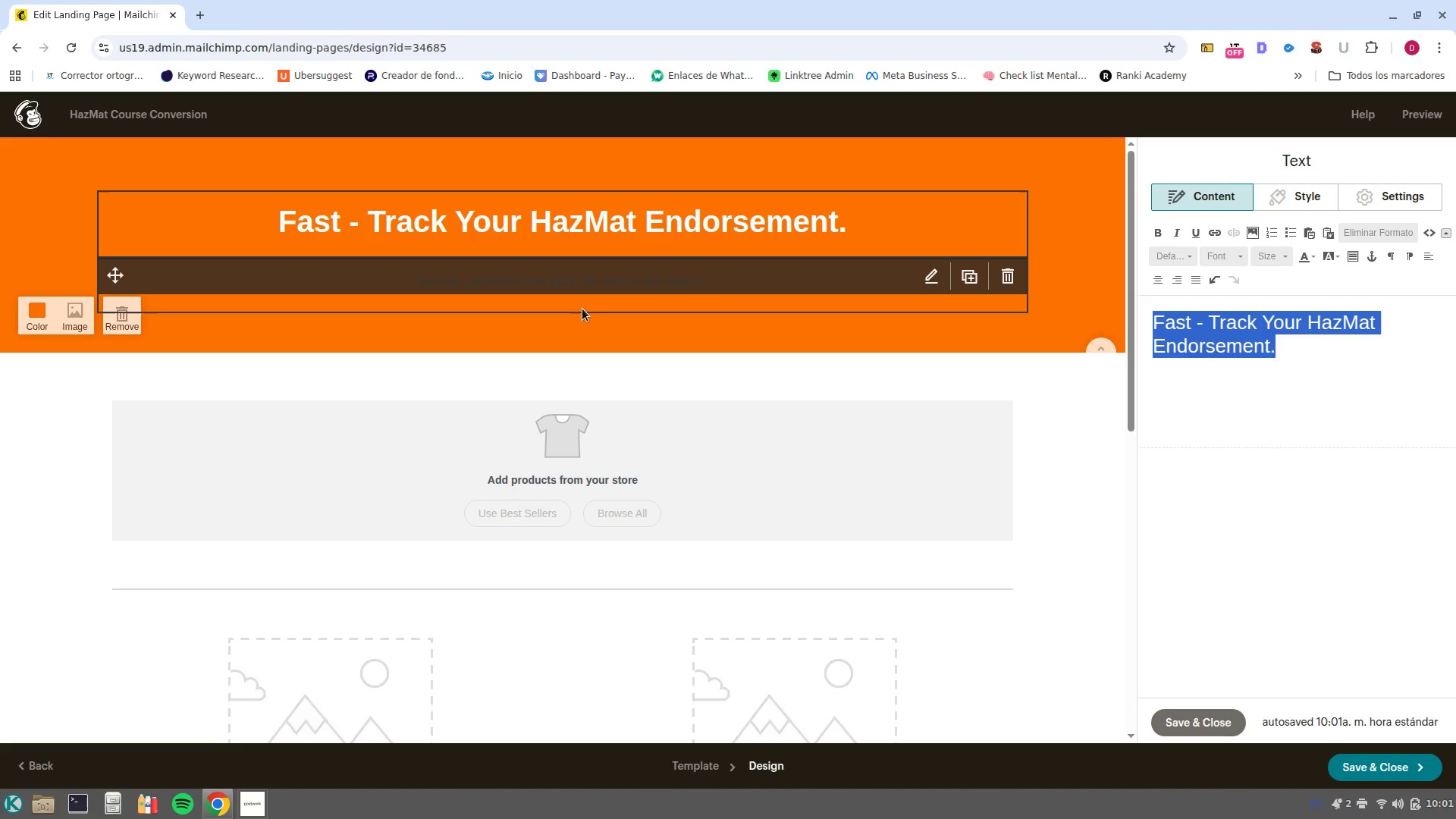 
left_click([582, 300])
 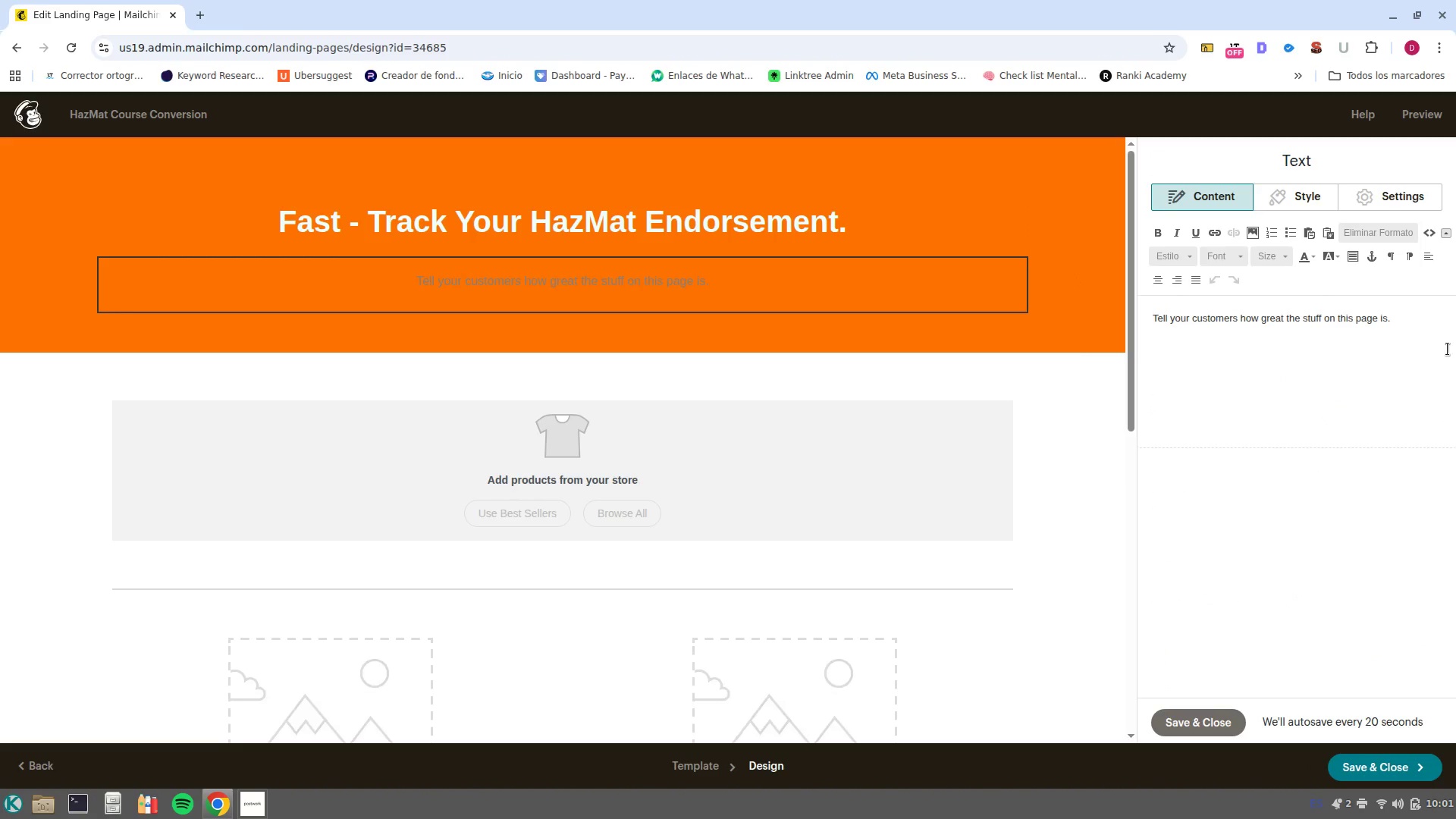 
left_click_drag(start_coordinate=[1442, 343], to_coordinate=[1106, 312])
 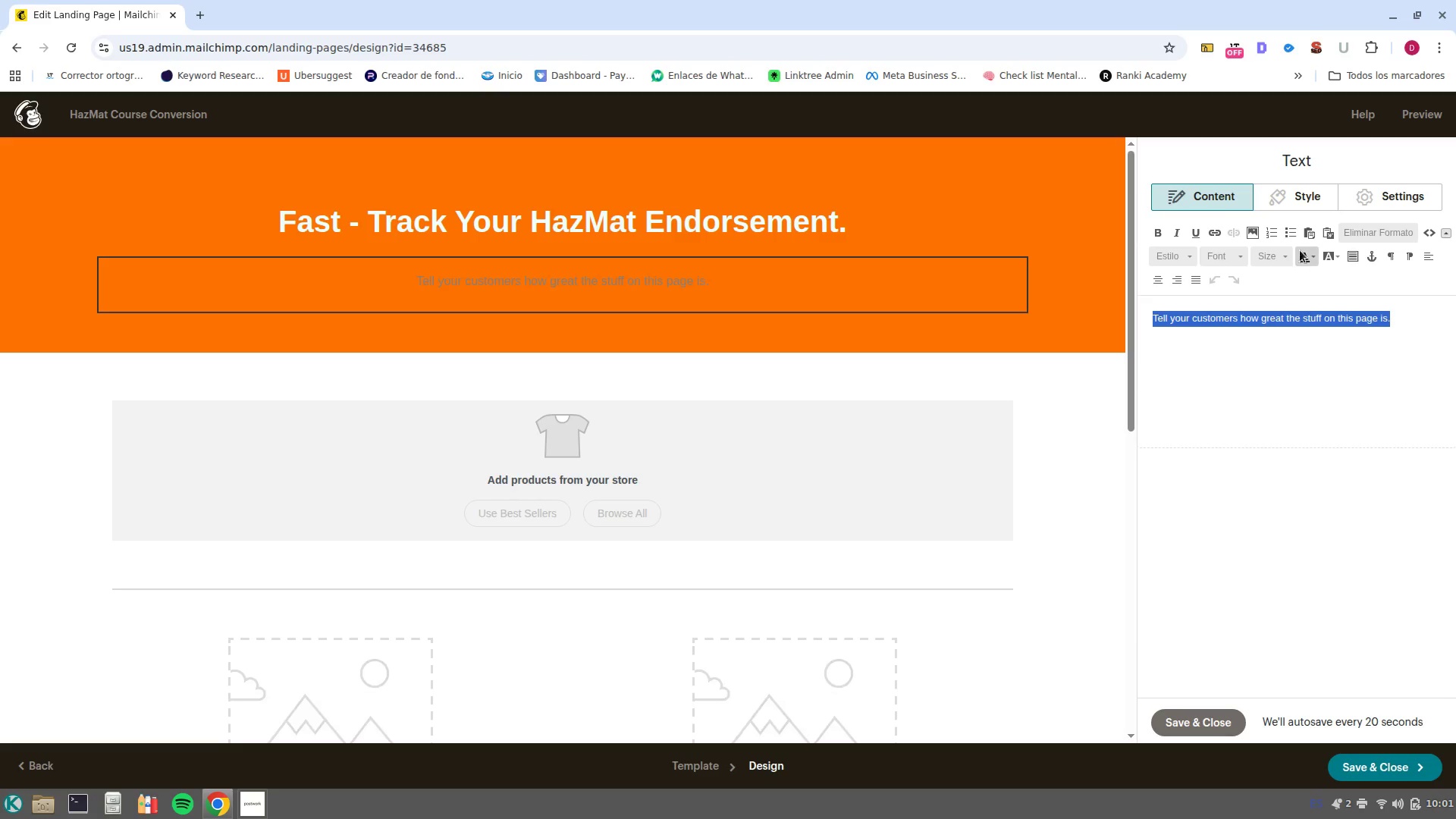 
left_click([1295, 249])
 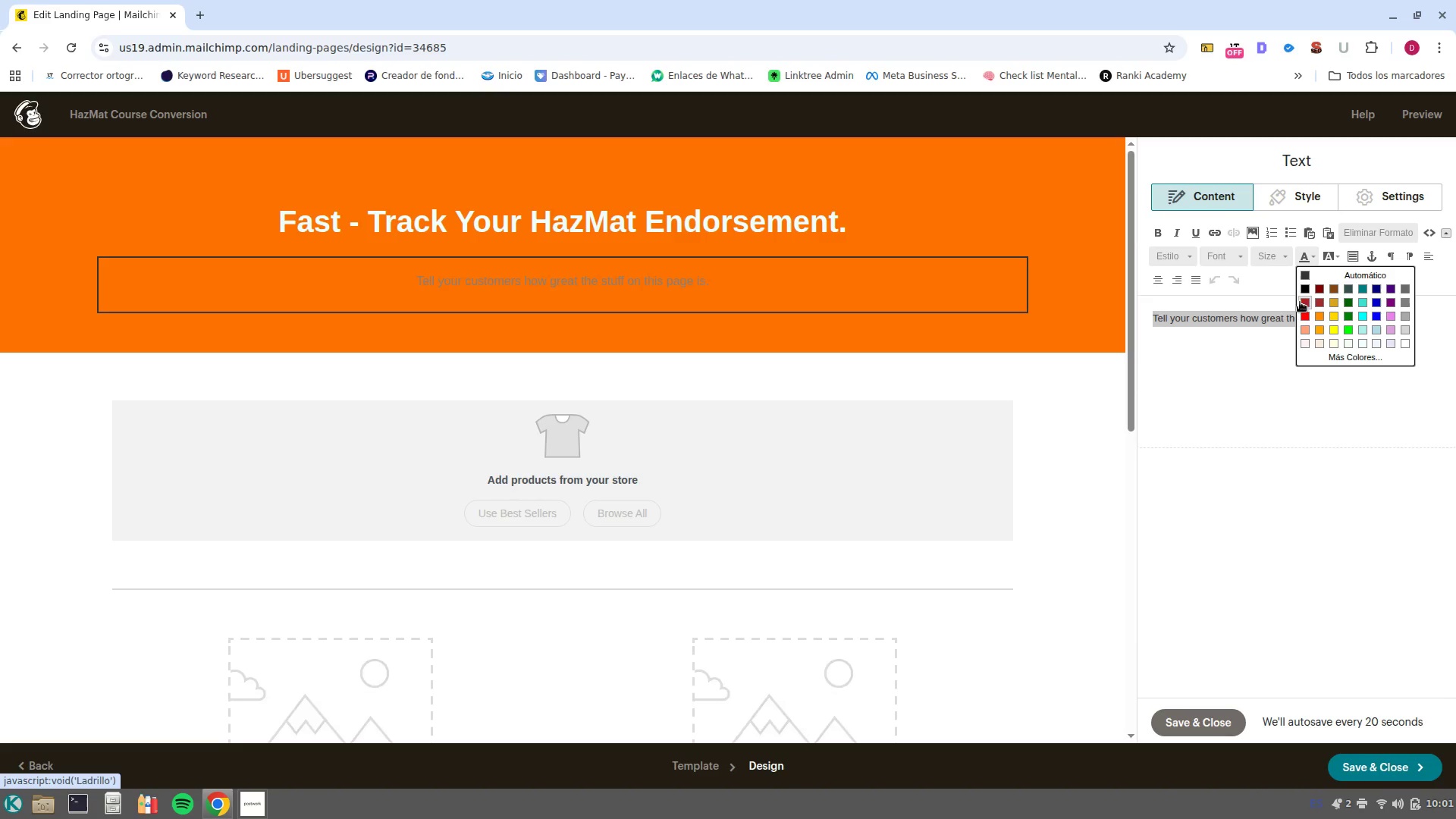 
left_click([1304, 289])
 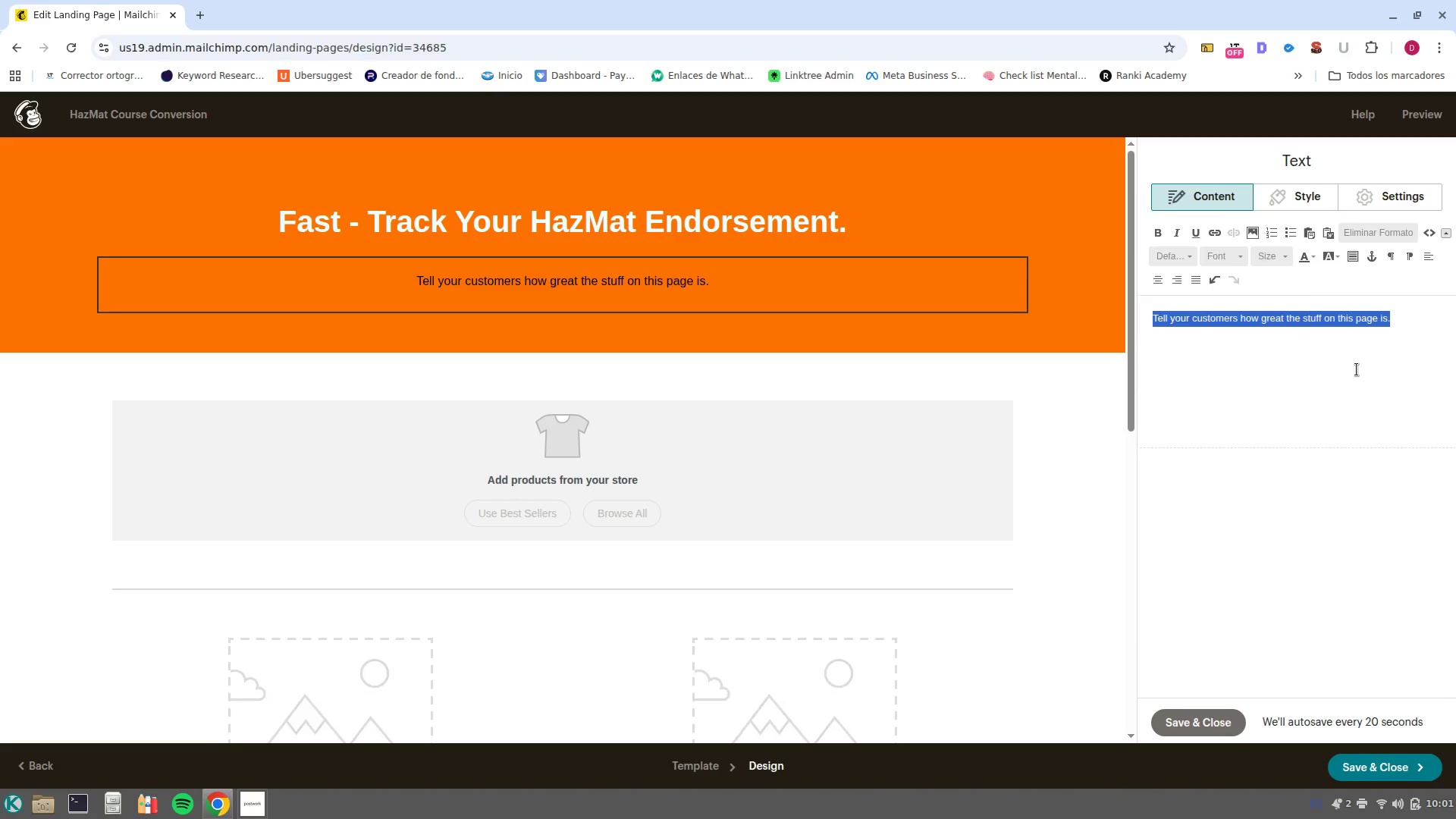 
left_click([1360, 405])
 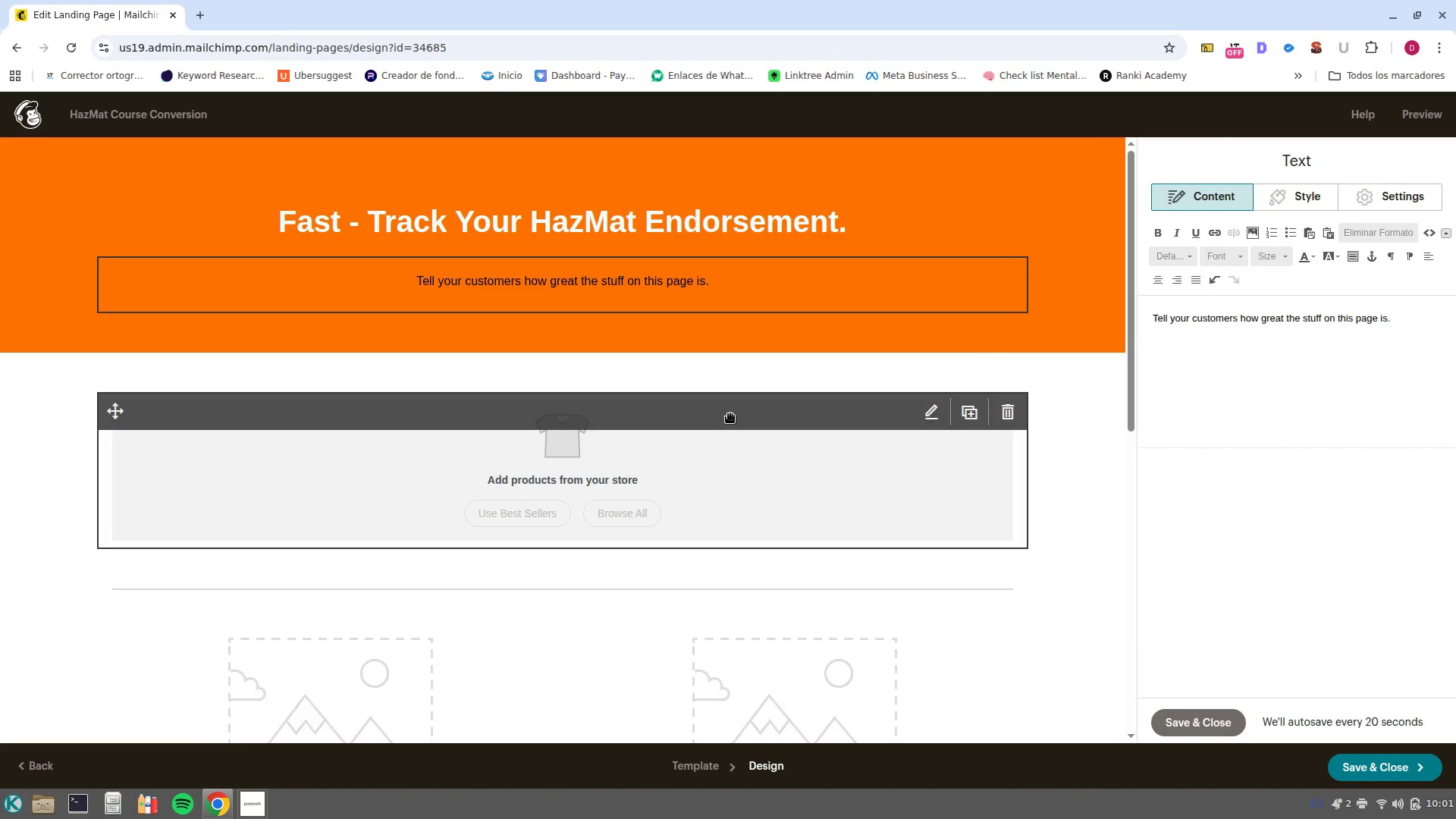 
wait(5.65)
 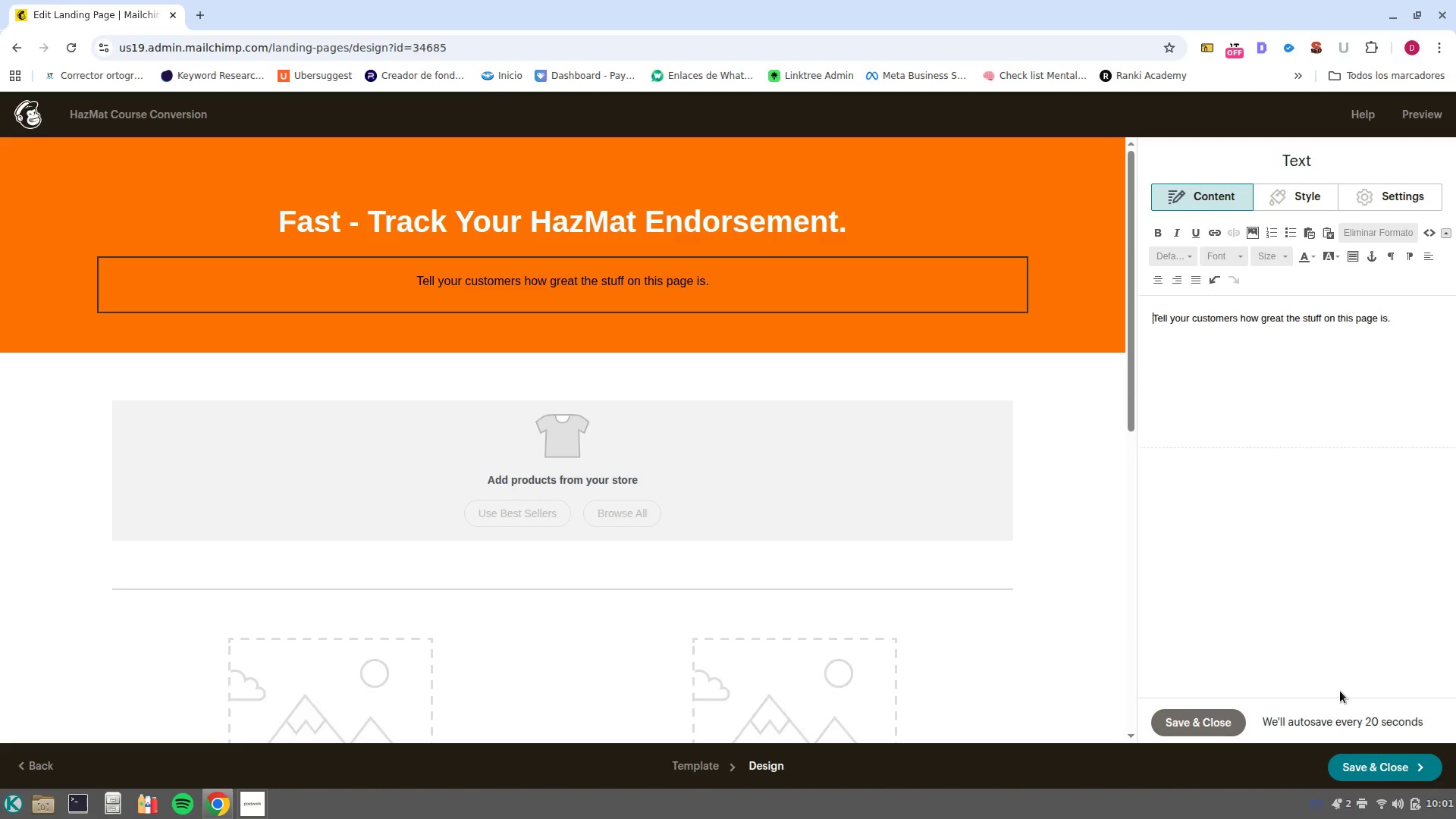 
left_click_drag(start_coordinate=[1415, 328], to_coordinate=[1108, 326])
 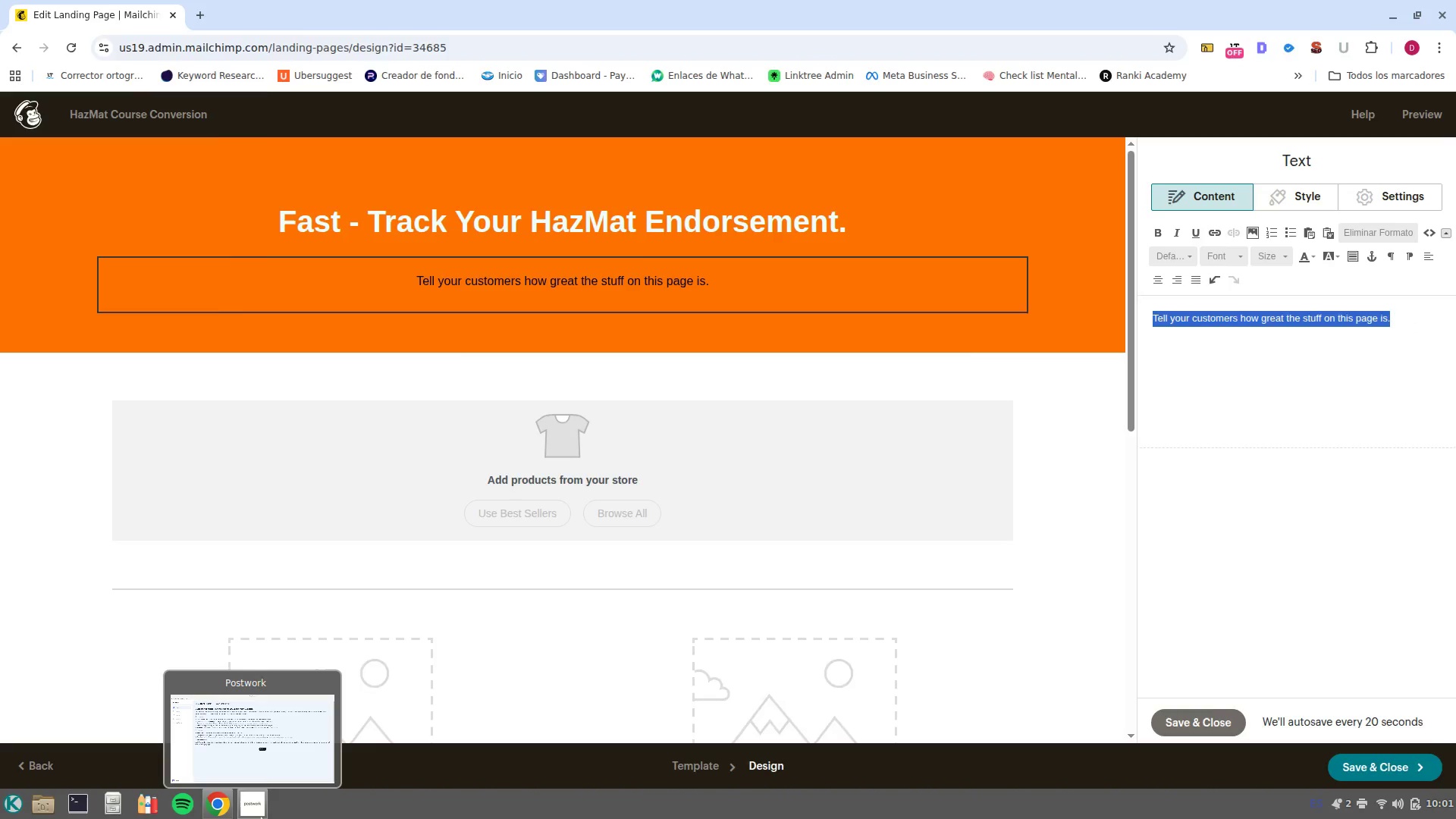 
left_click([274, 703])